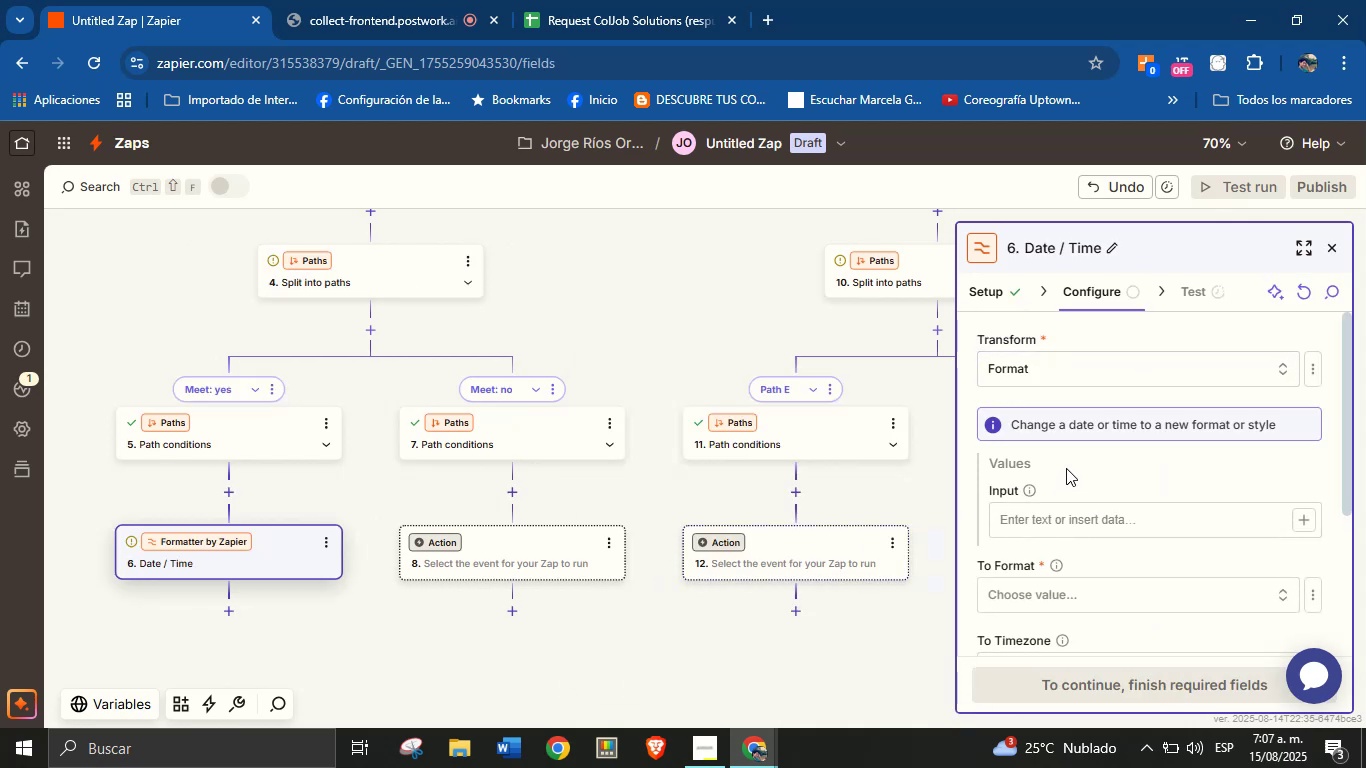 
left_click([1124, 541])
 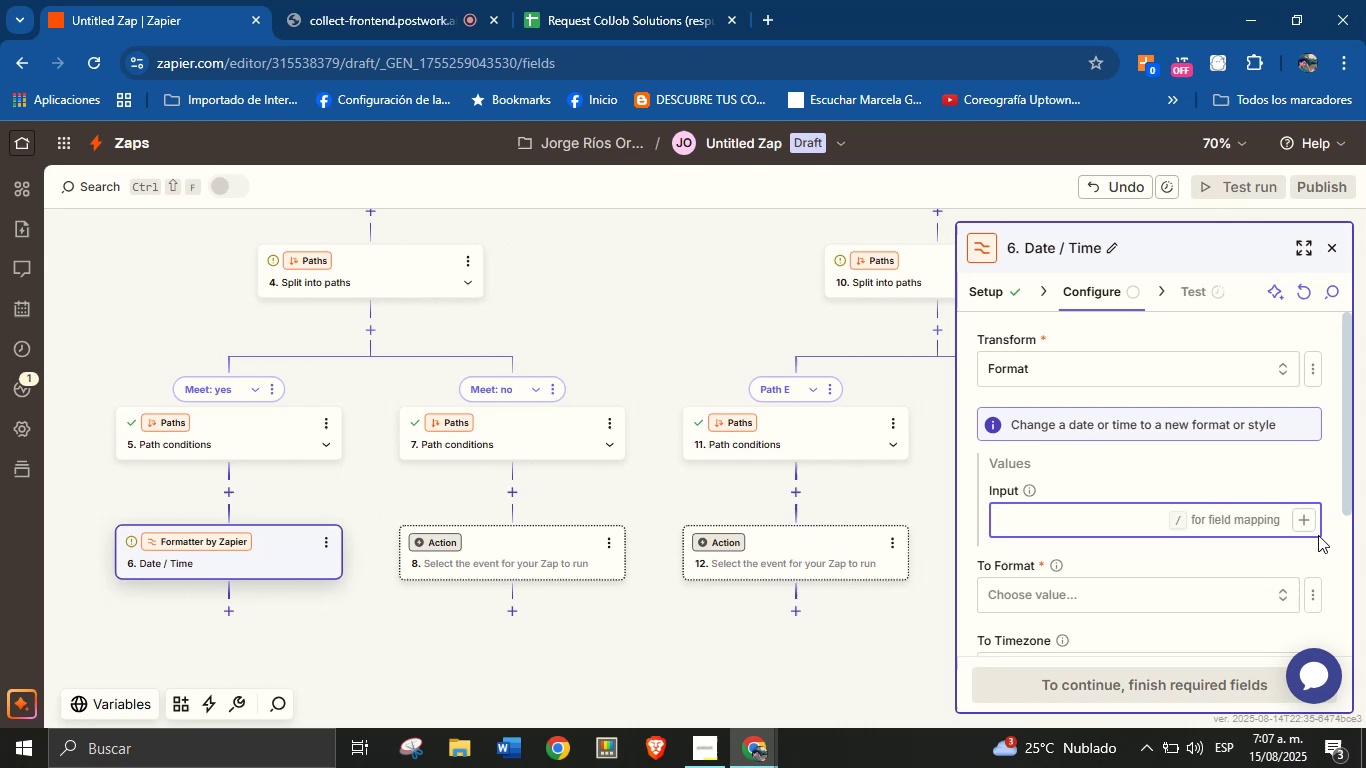 
left_click([1303, 511])
 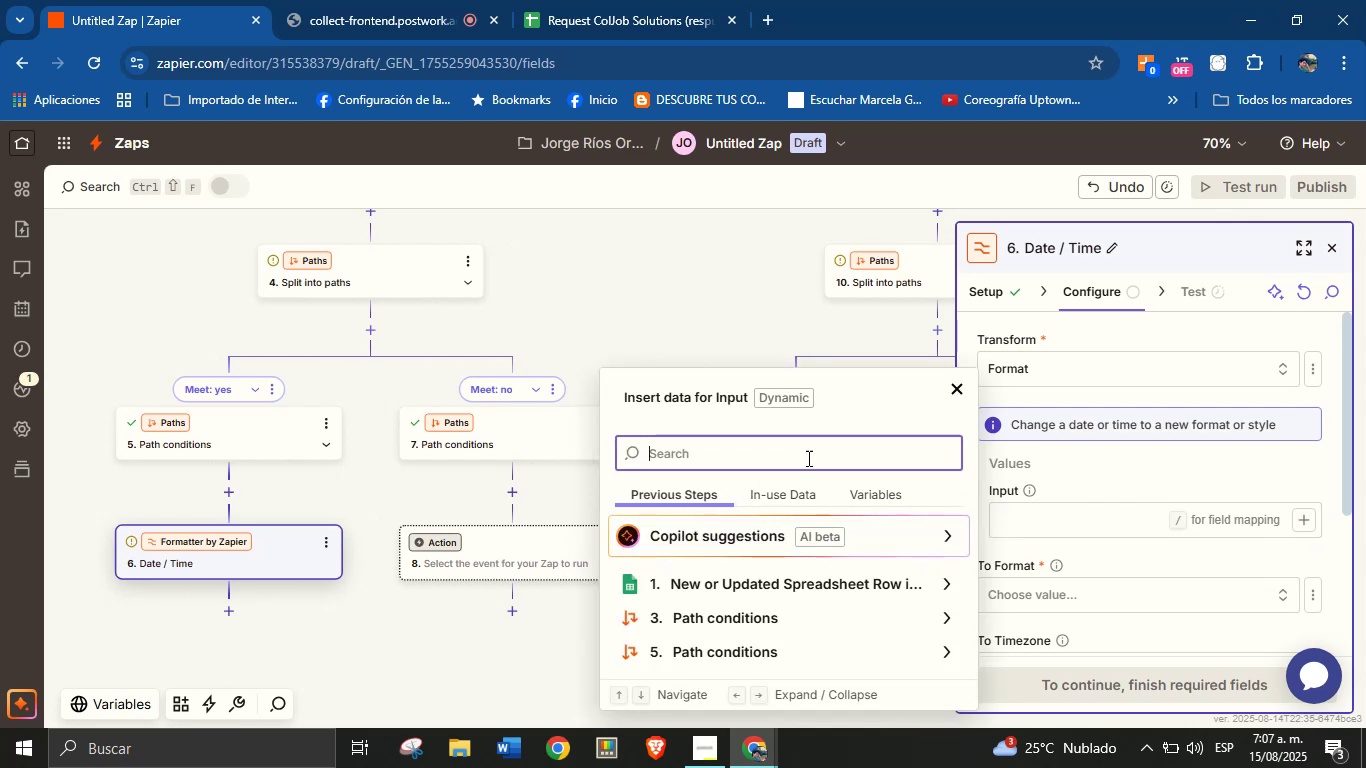 
type(meet)
 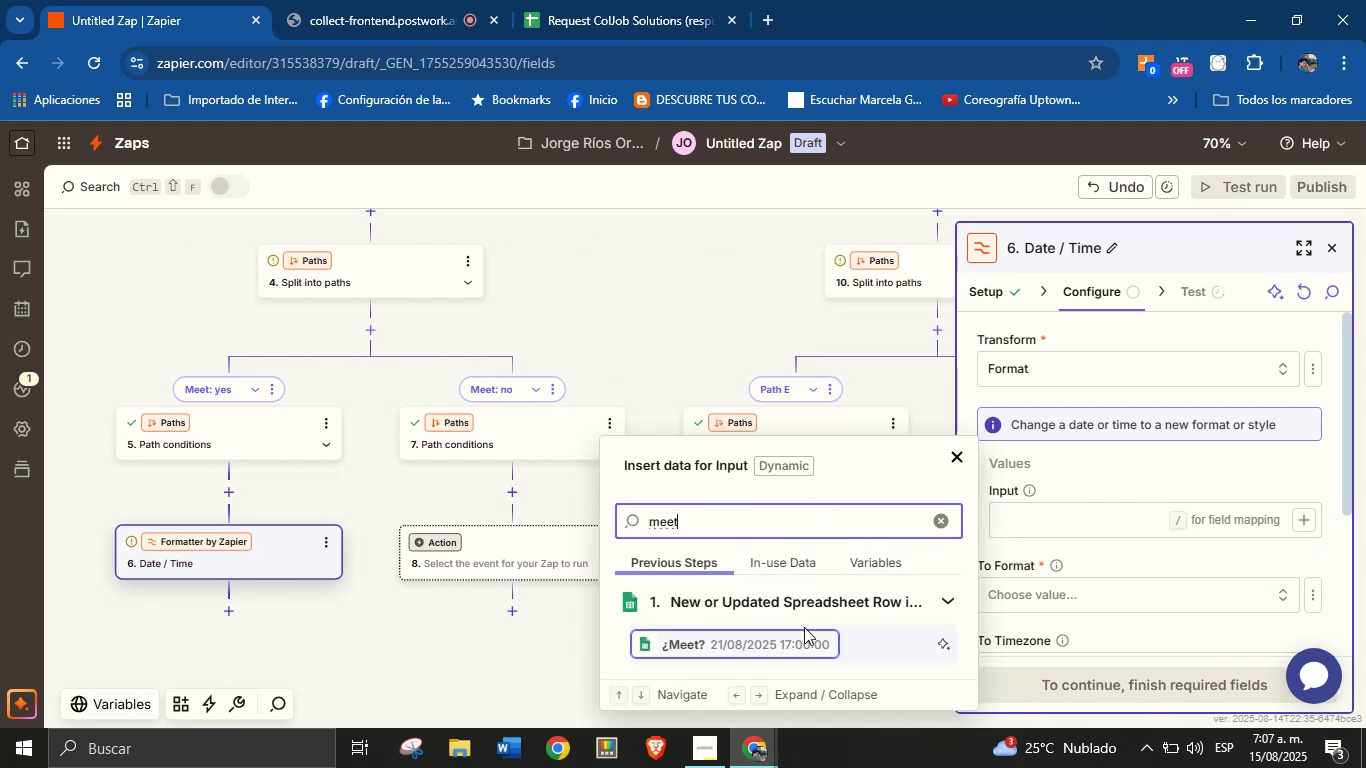 
left_click([800, 636])
 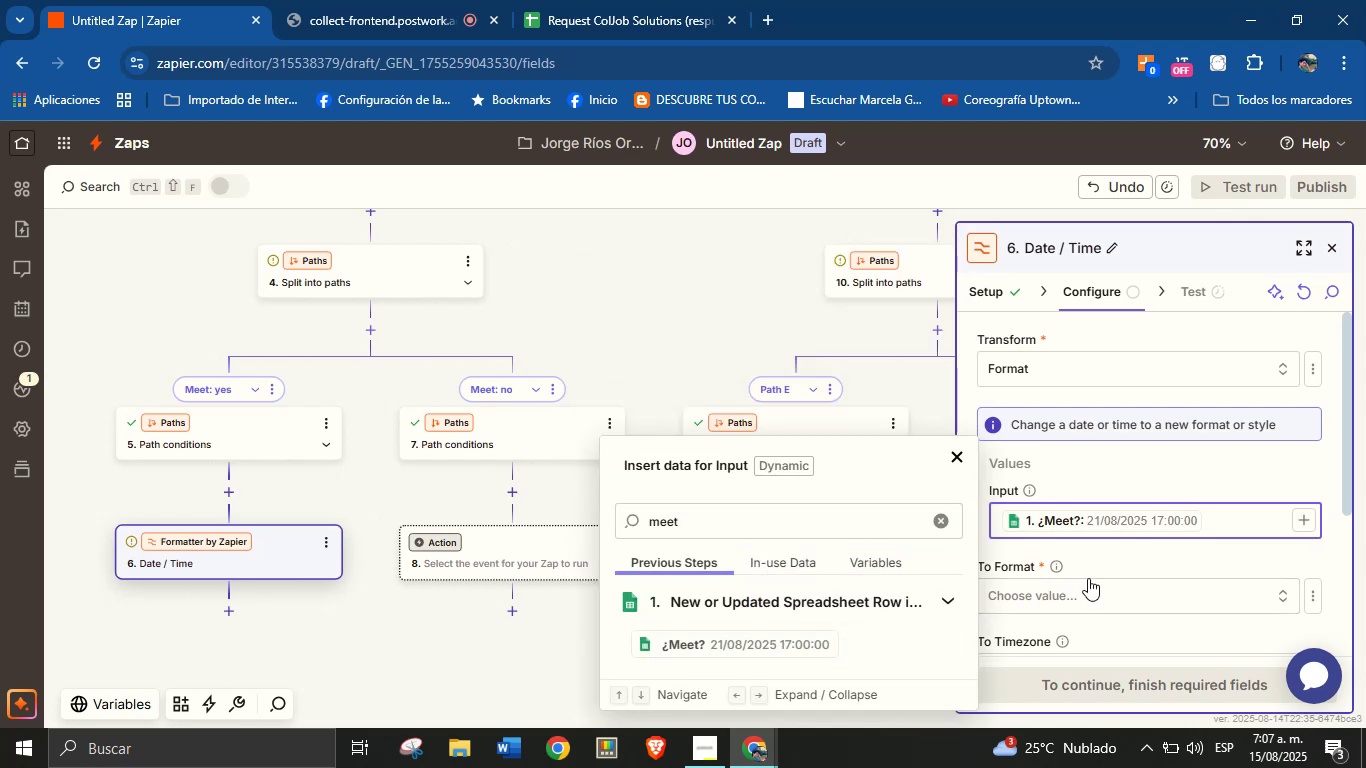 
left_click([1090, 579])
 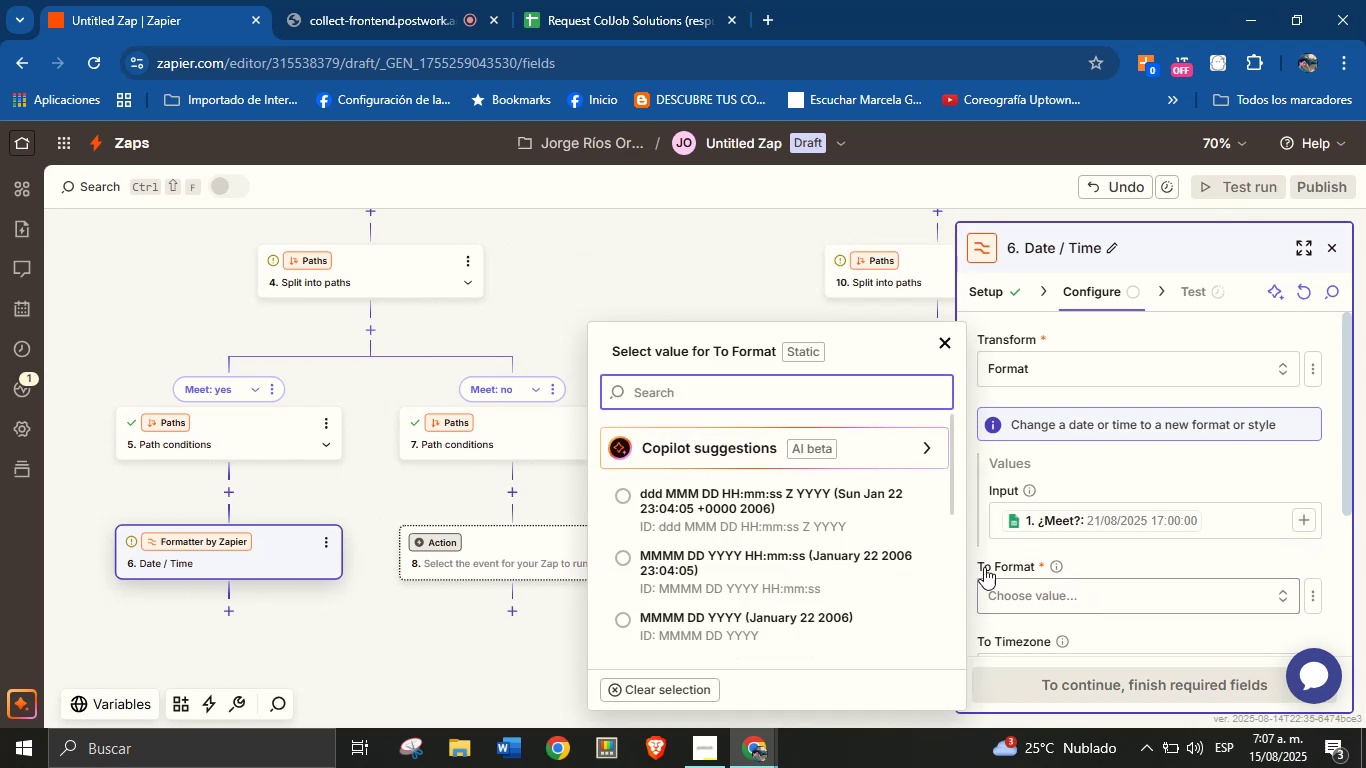 
scroll: coordinate [817, 525], scroll_direction: down, amount: 2.0
 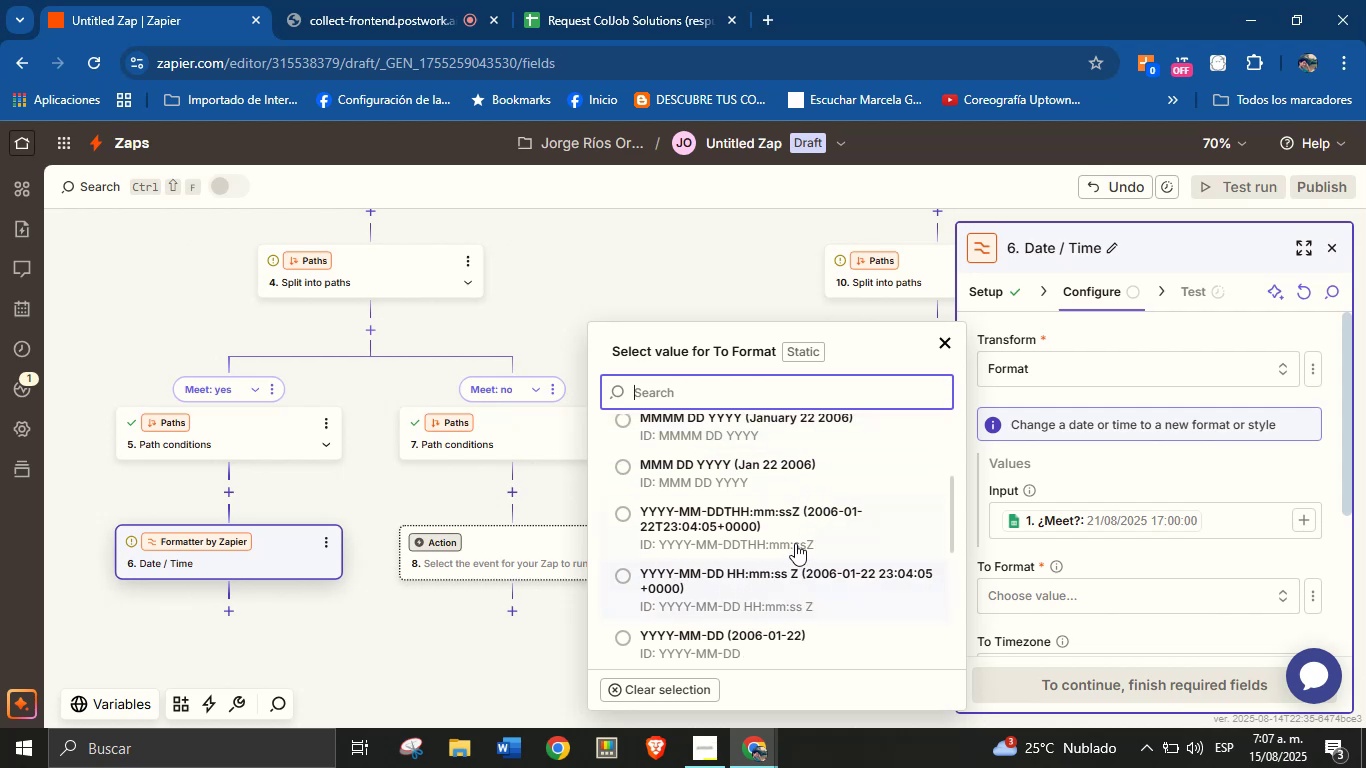 
left_click([795, 520])
 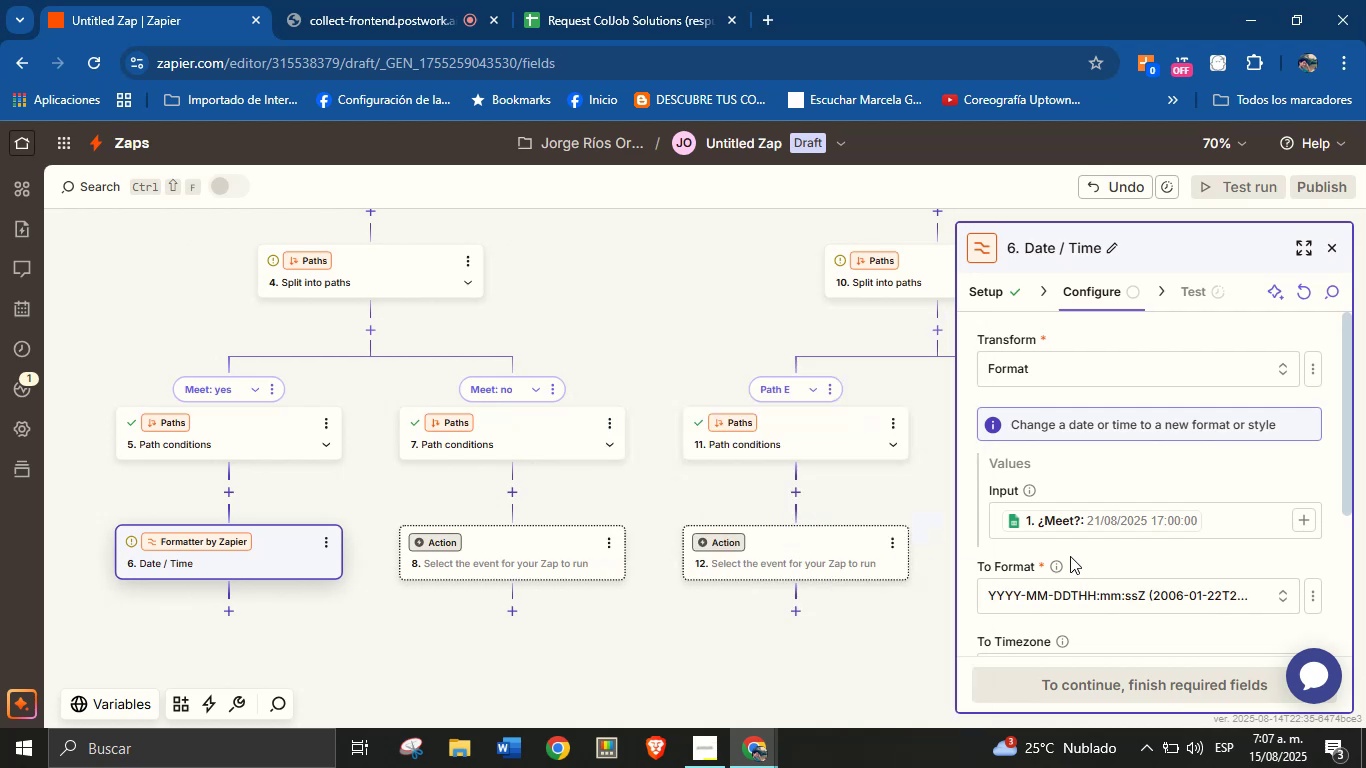 
left_click([1139, 559])
 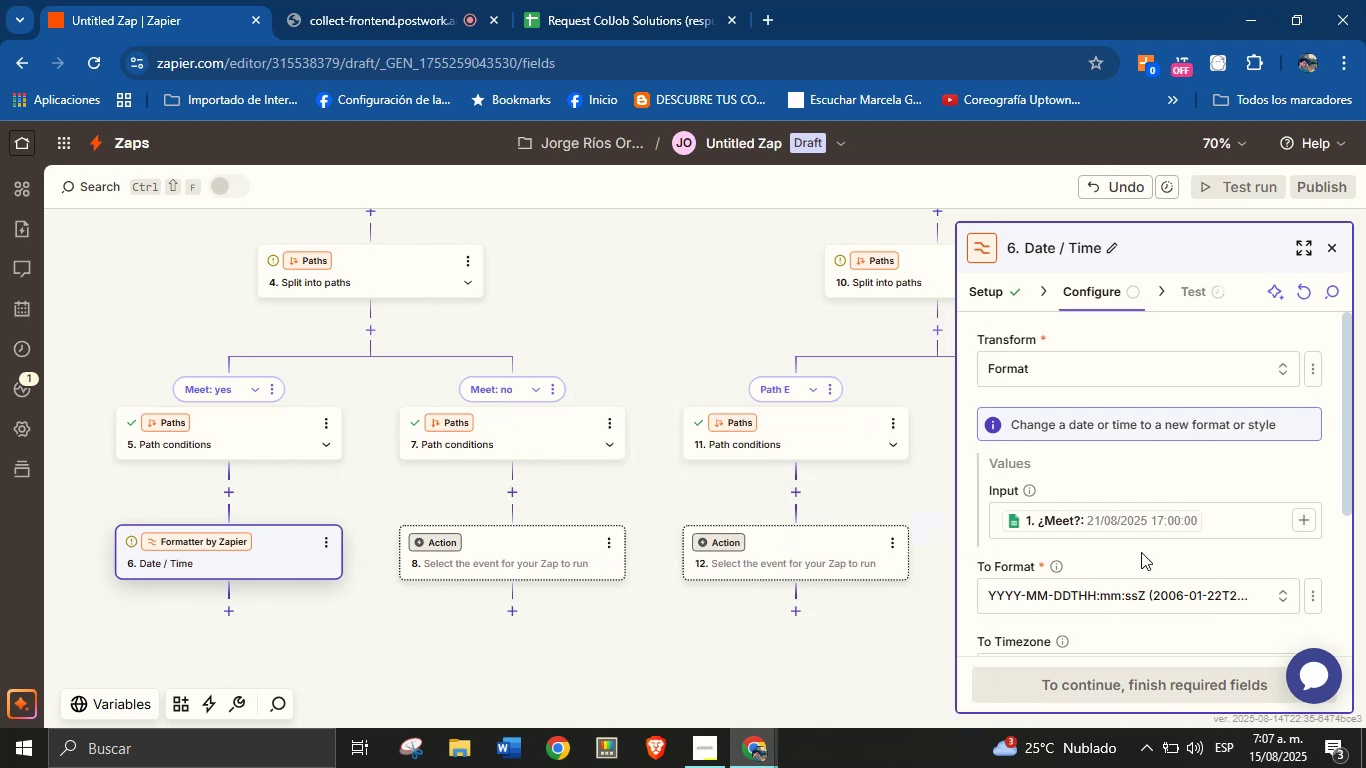 
scroll: coordinate [1141, 566], scroll_direction: down, amount: 4.0
 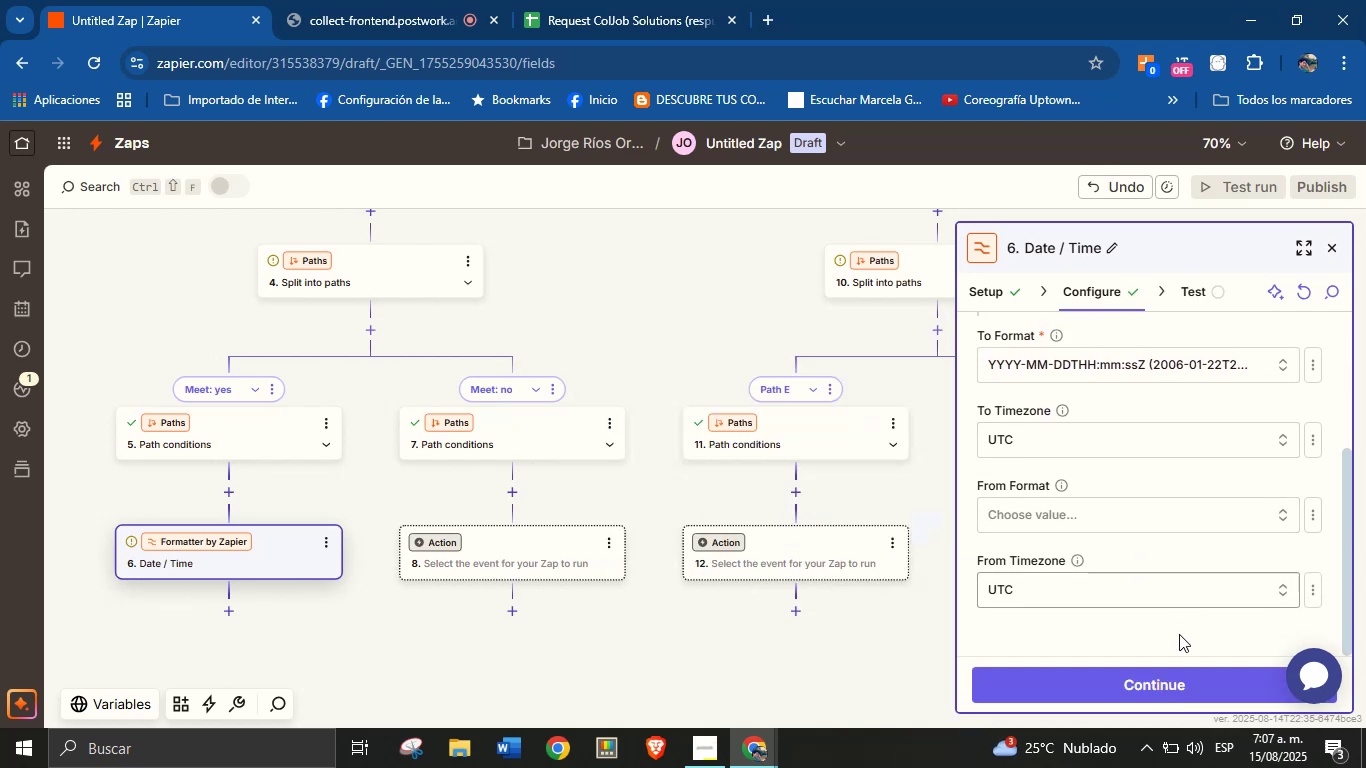 
scroll: coordinate [1179, 547], scroll_direction: up, amount: 2.0
 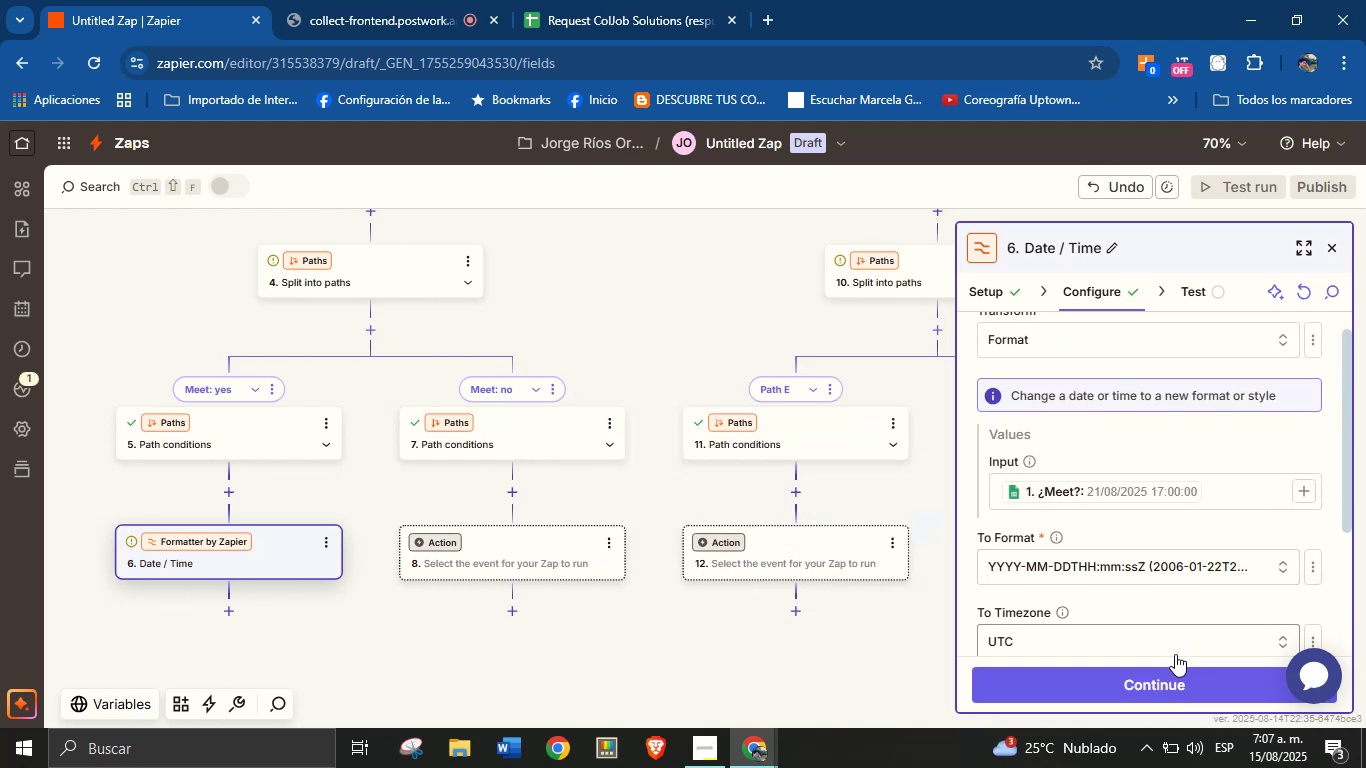 
left_click([1175, 677])
 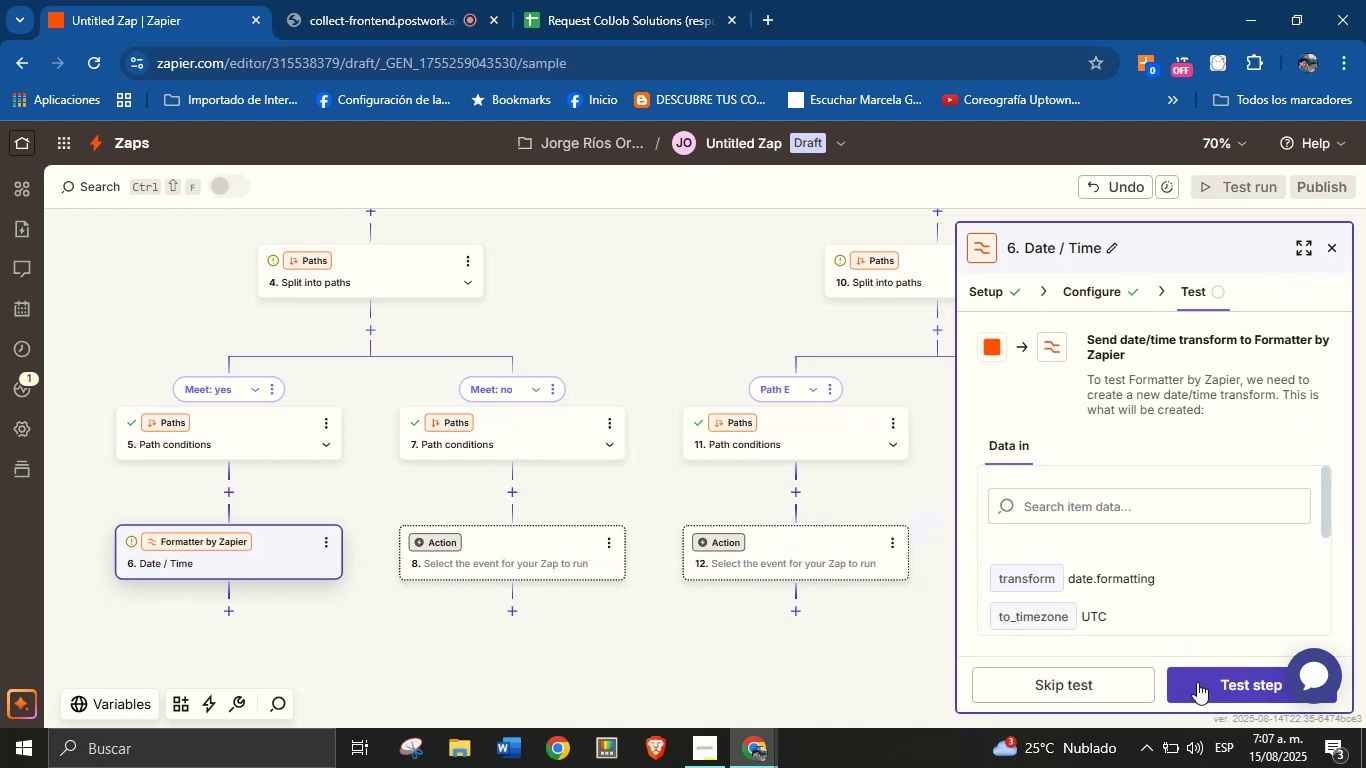 
left_click([1198, 684])
 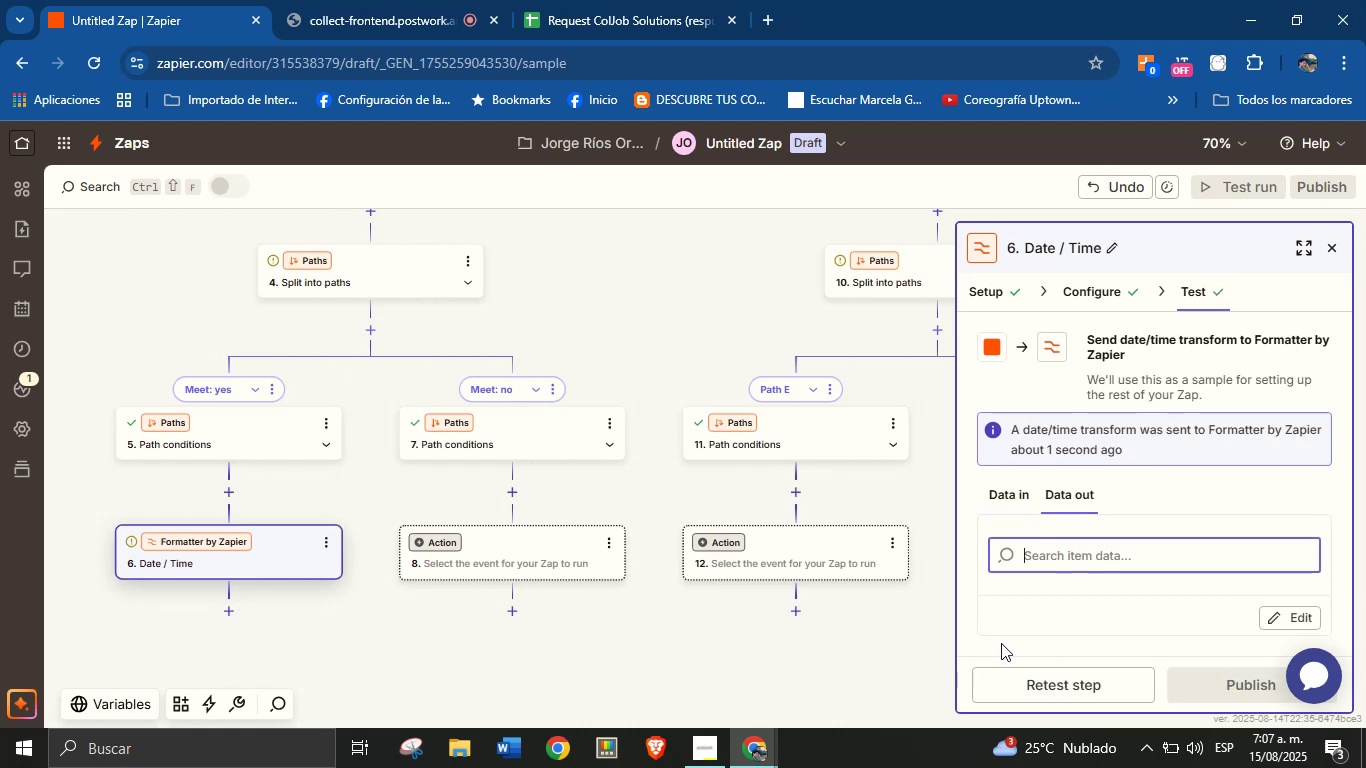 
mouse_move([229, 595])
 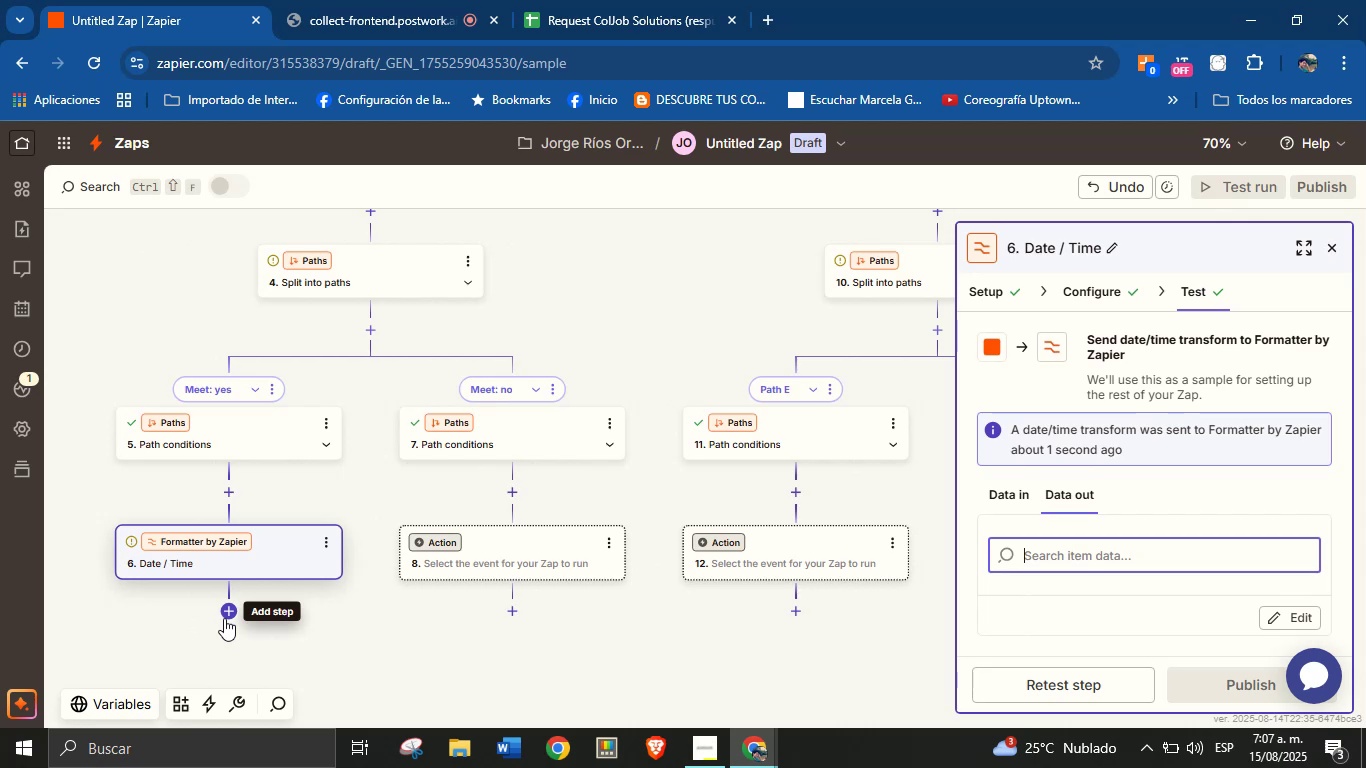 
left_click([224, 618])
 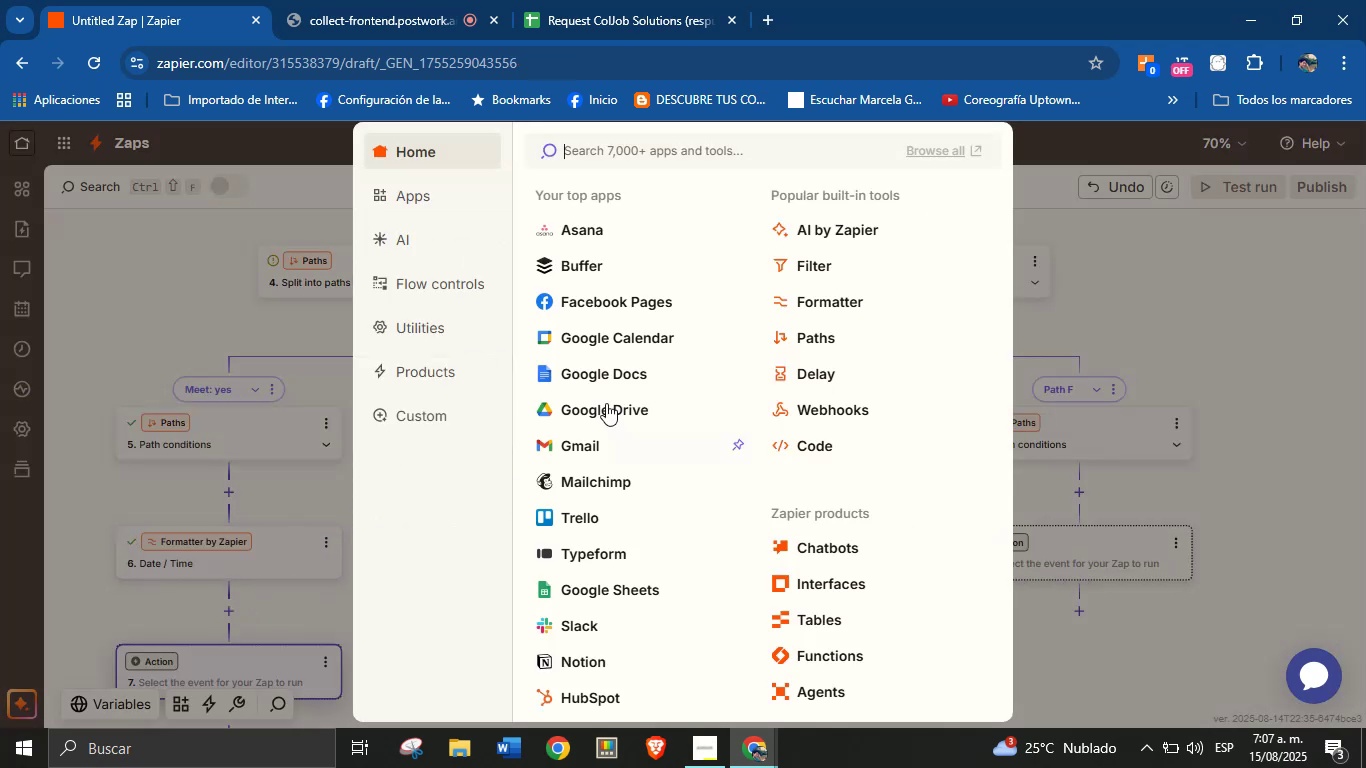 
left_click([824, 291])
 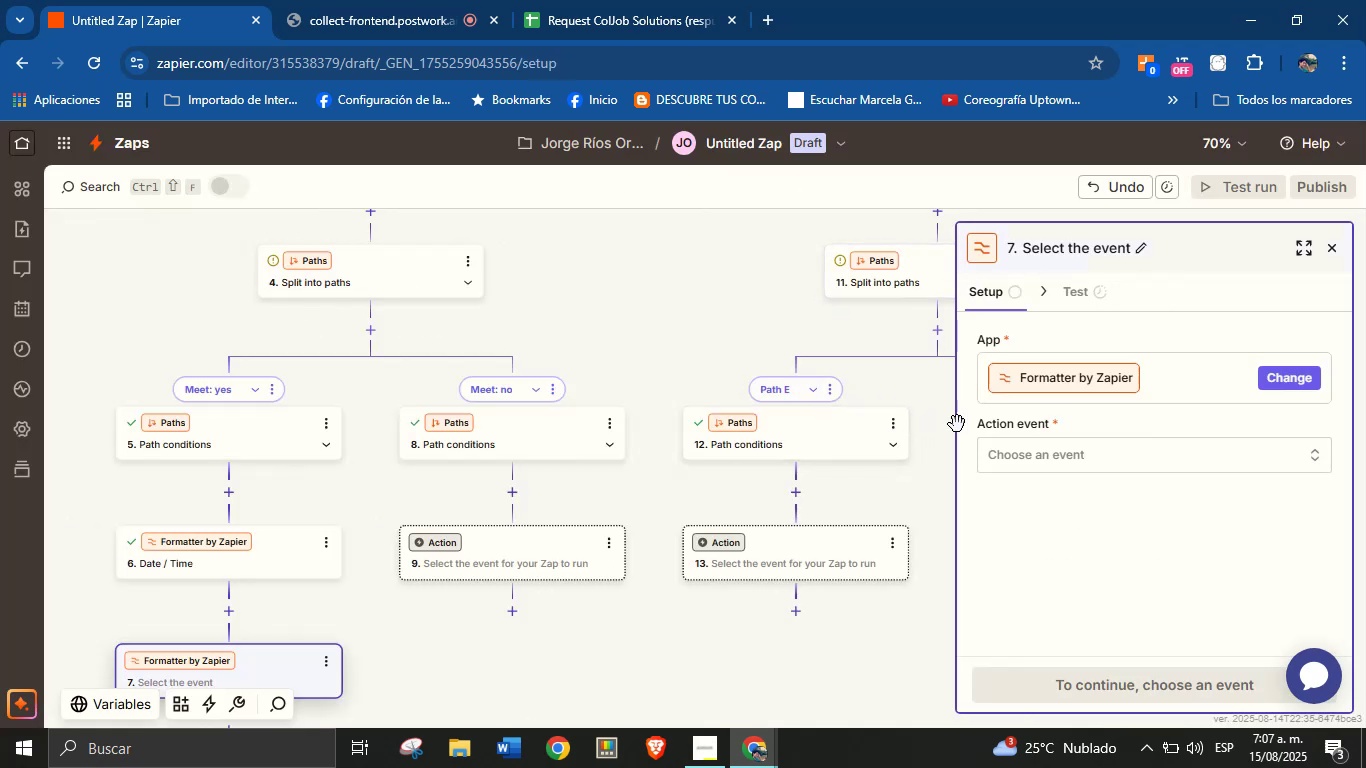 
left_click([1067, 444])
 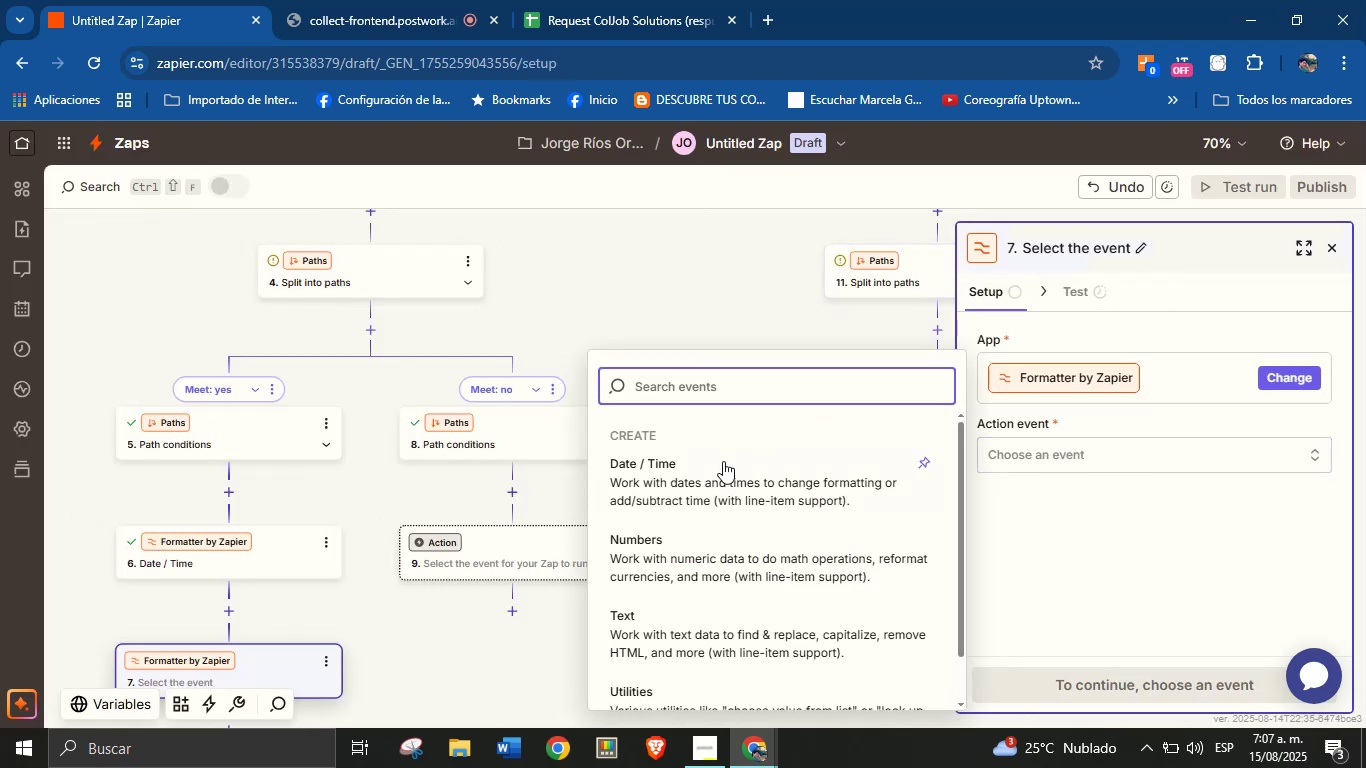 
left_click([694, 479])
 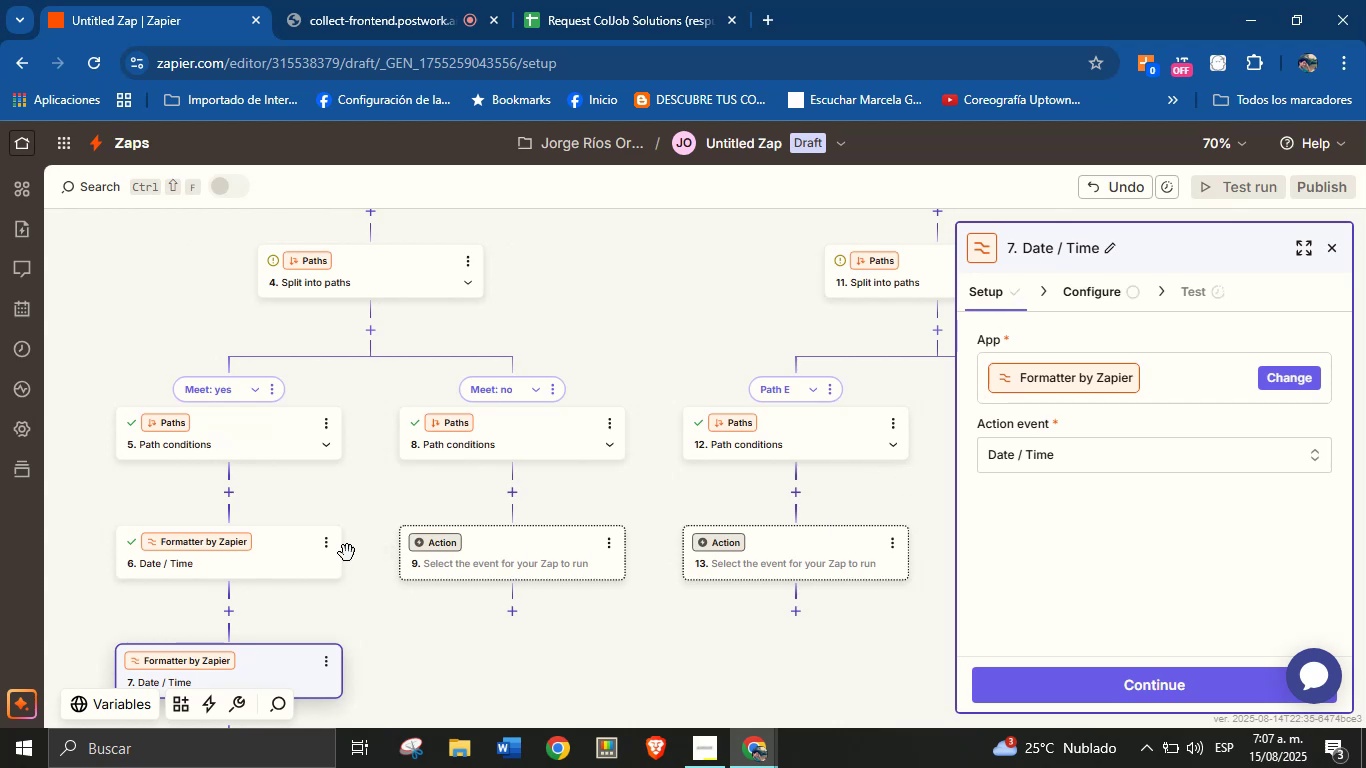 
left_click([277, 557])
 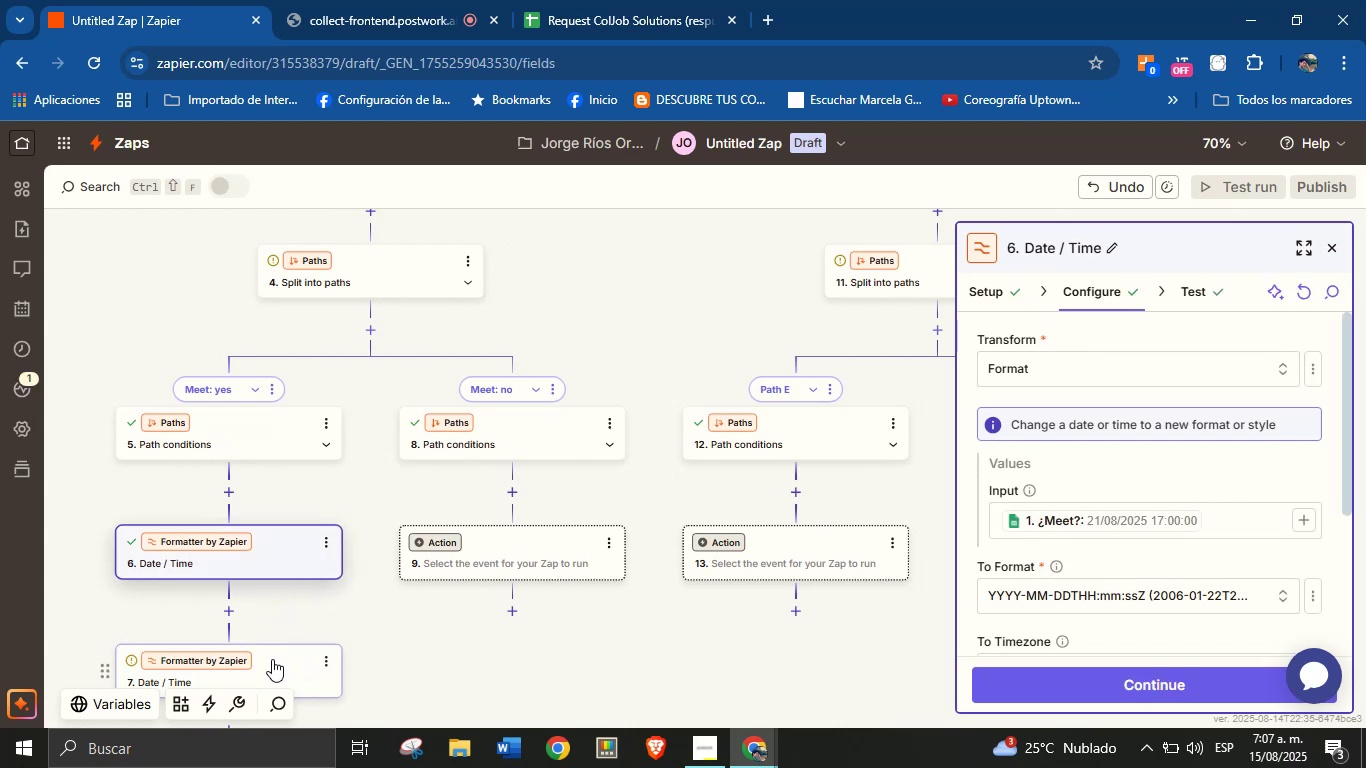 
wait(5.23)
 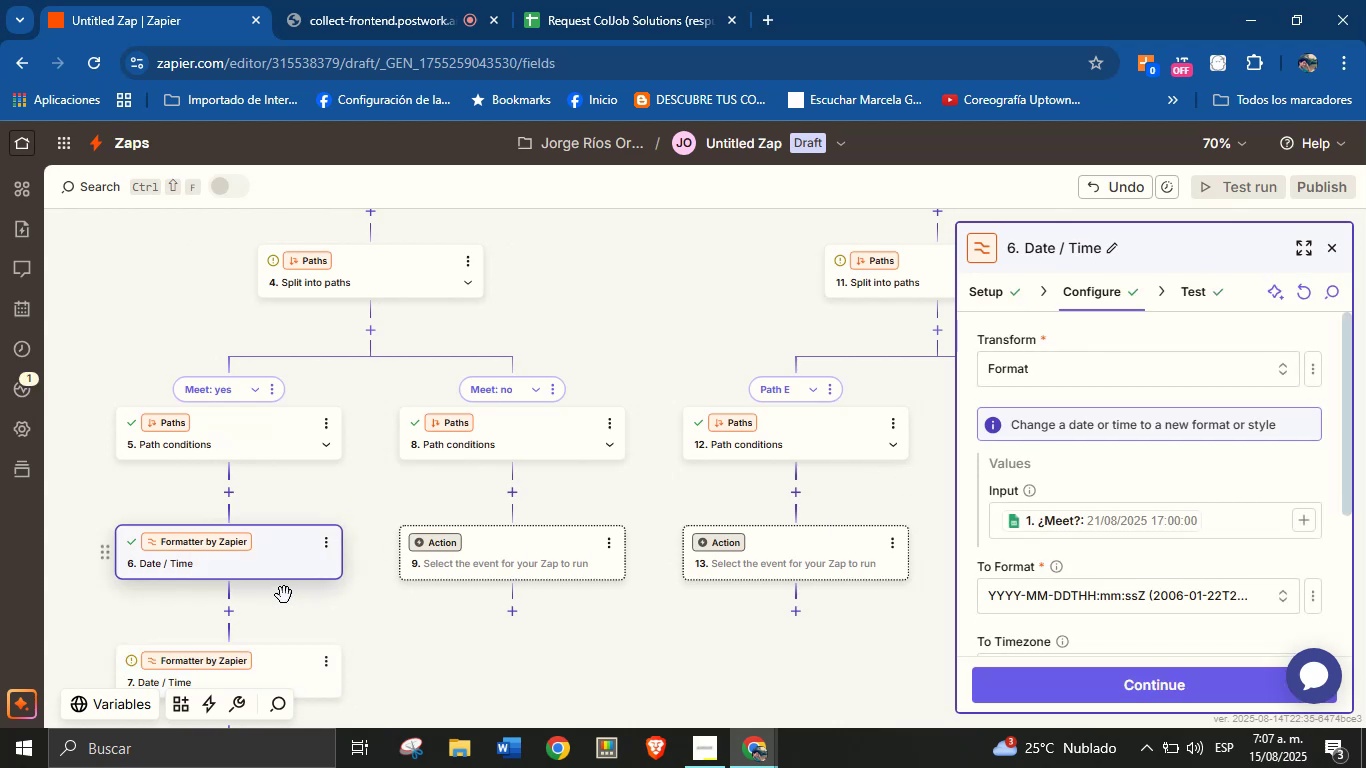 
left_click([268, 664])
 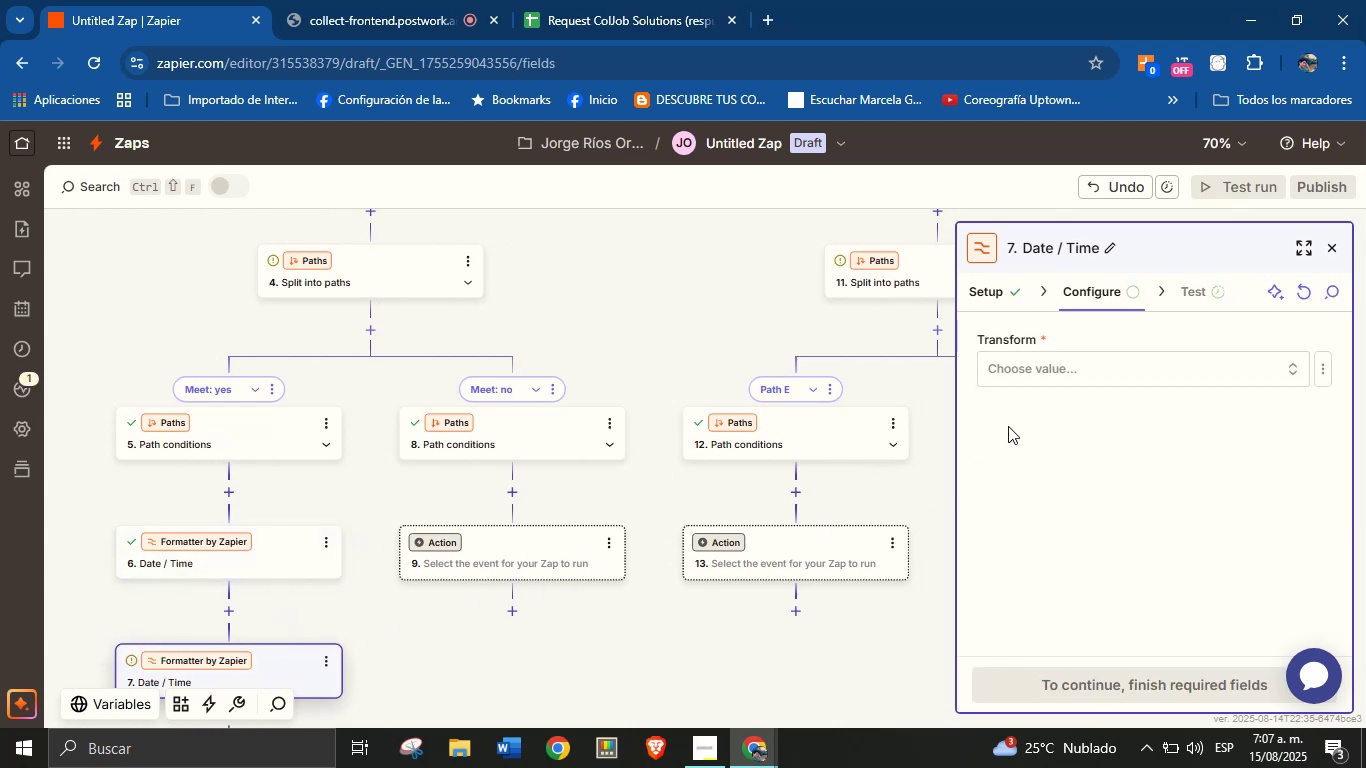 
left_click([1024, 365])
 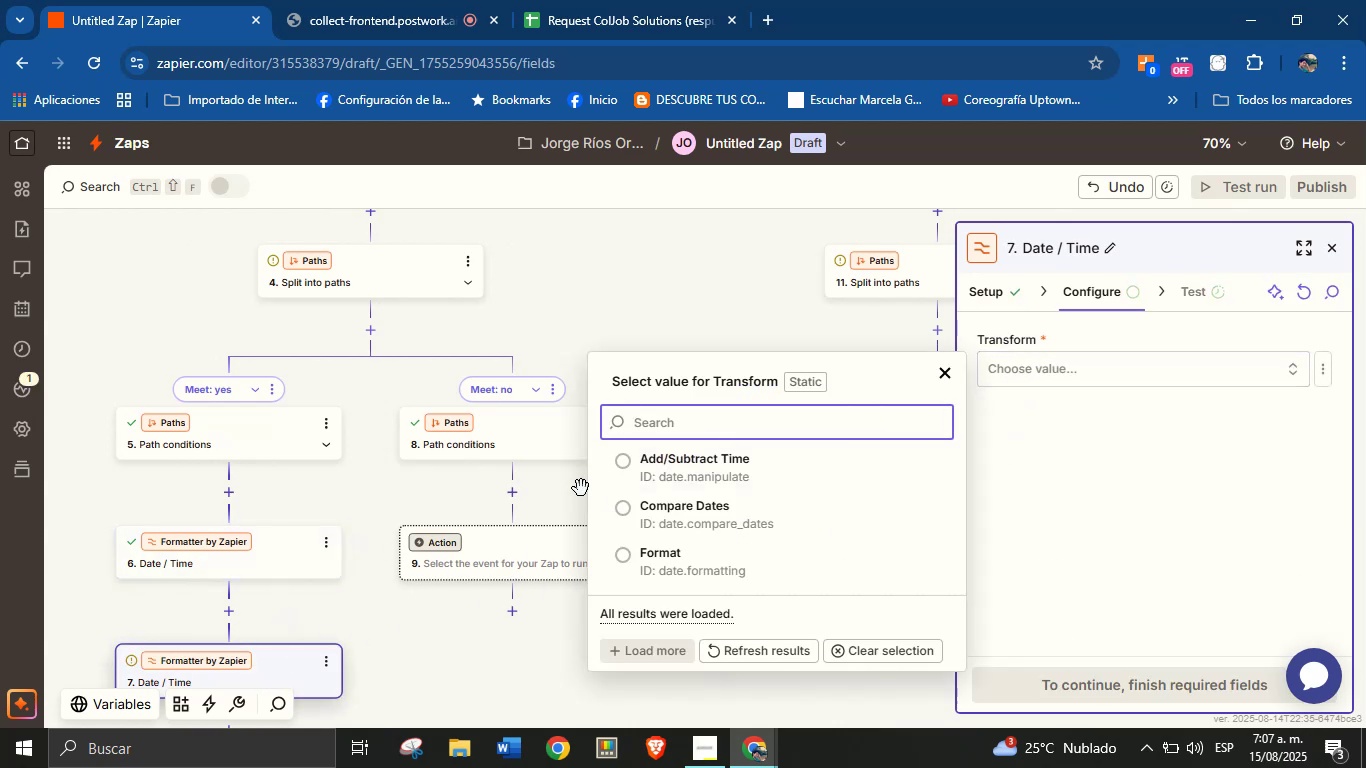 
left_click([645, 467])
 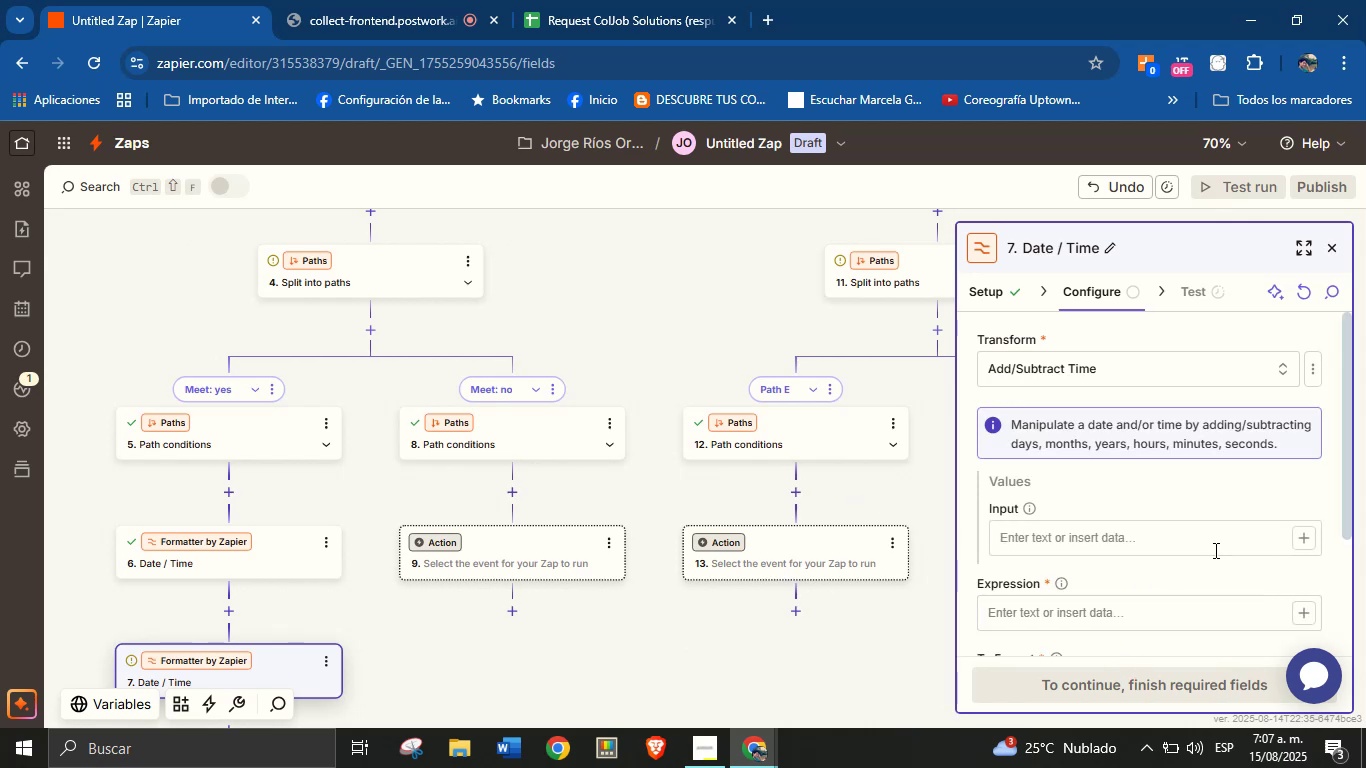 
left_click([1308, 533])
 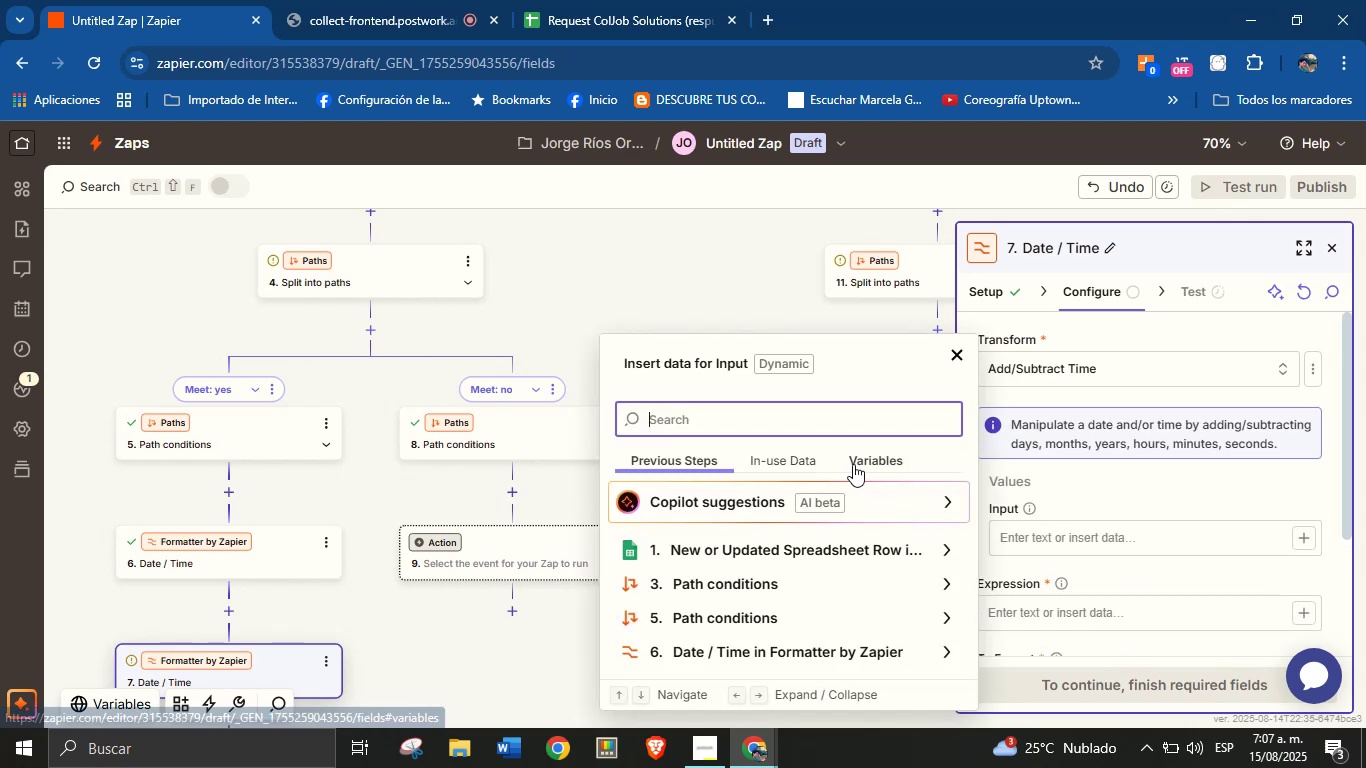 
type(meet)
 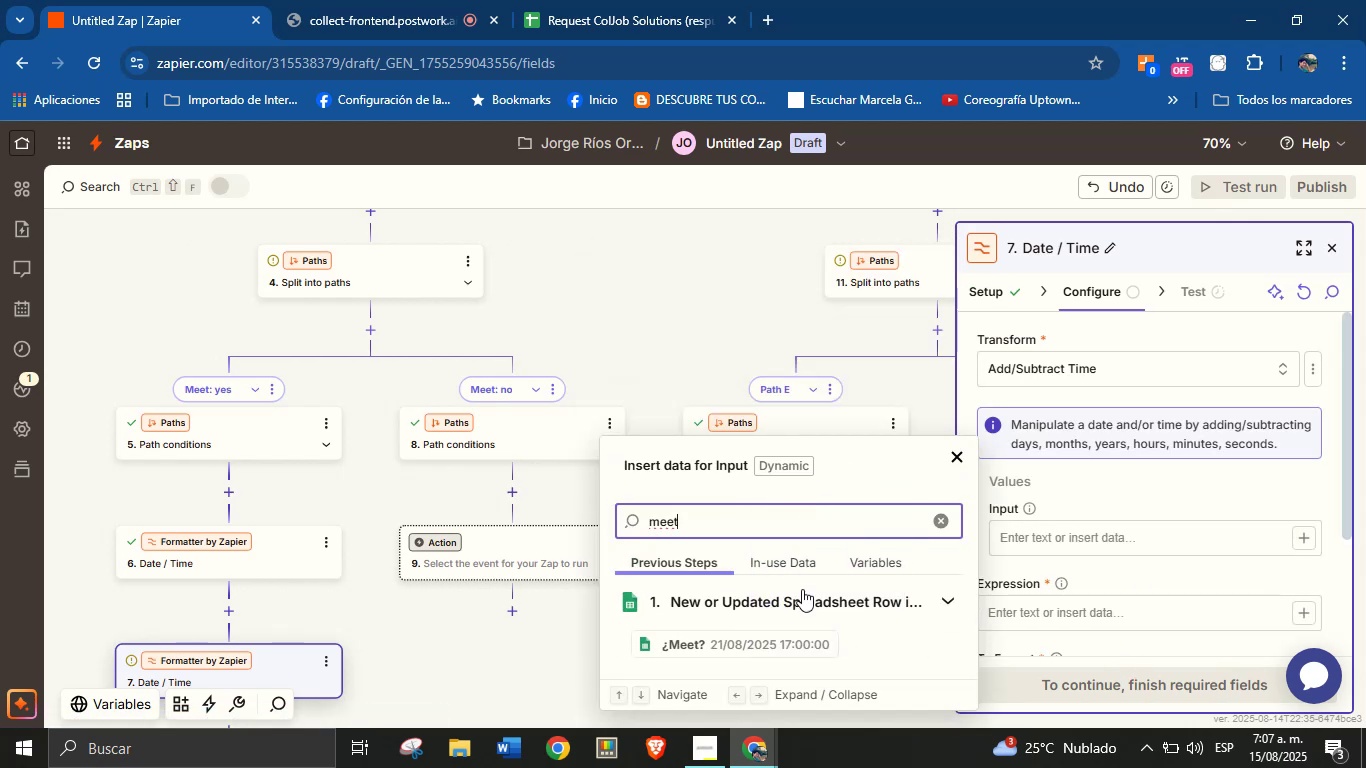 
left_click([785, 639])
 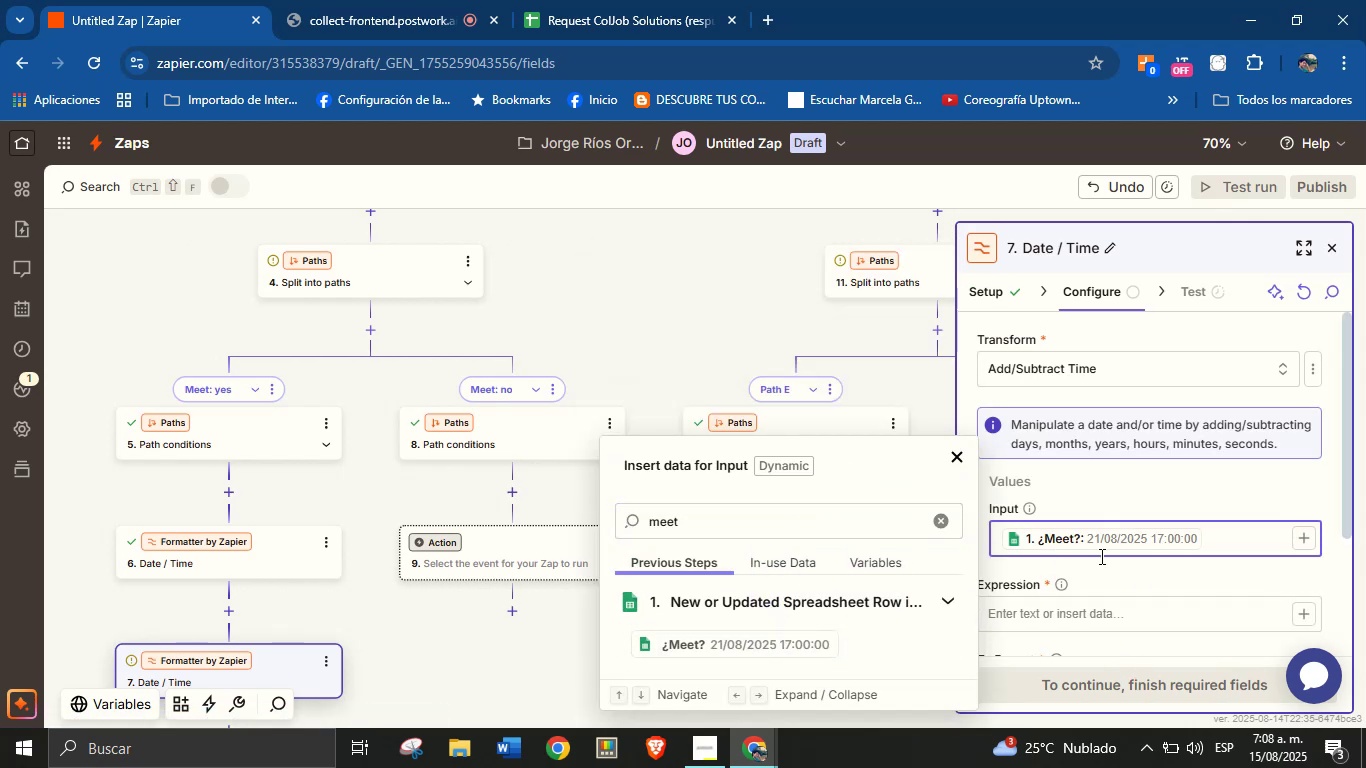 
left_click([1112, 562])
 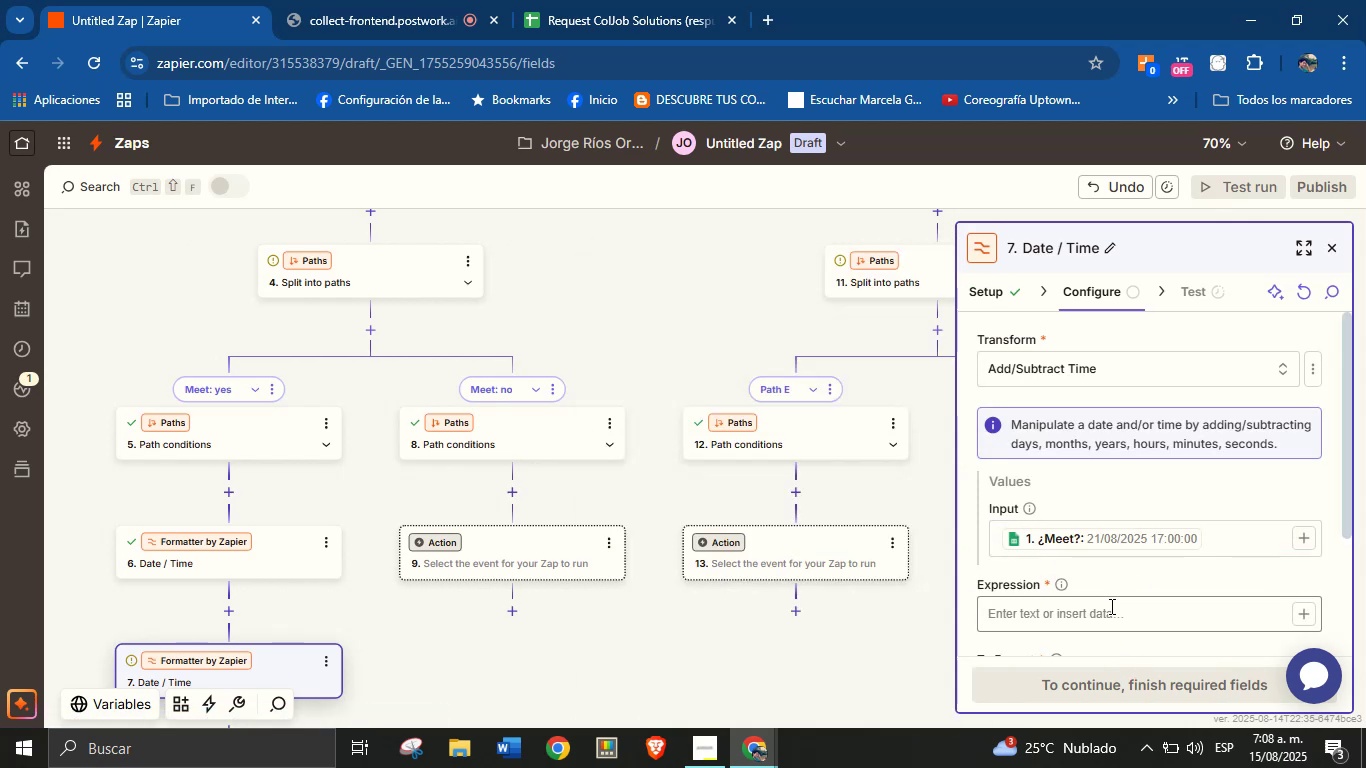 
left_click([1110, 606])
 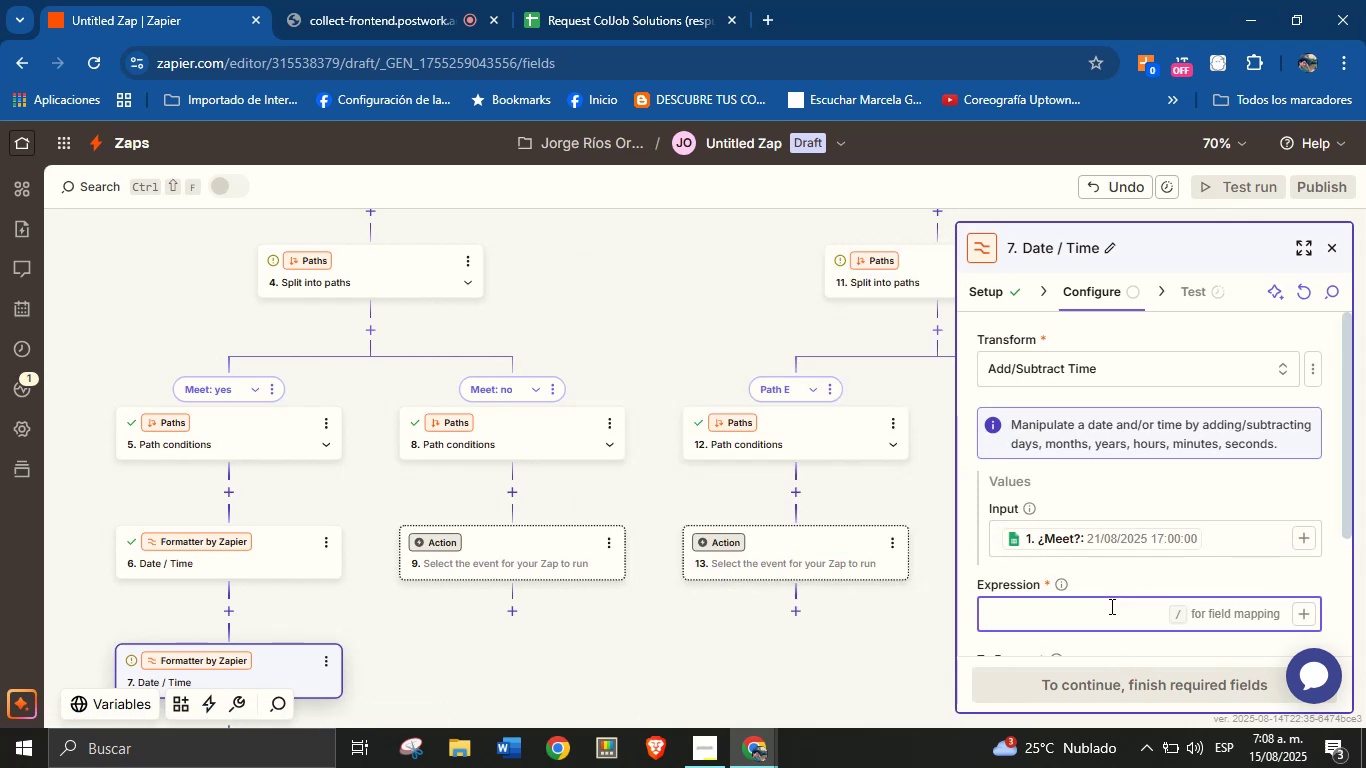 
type(=1 hour)
 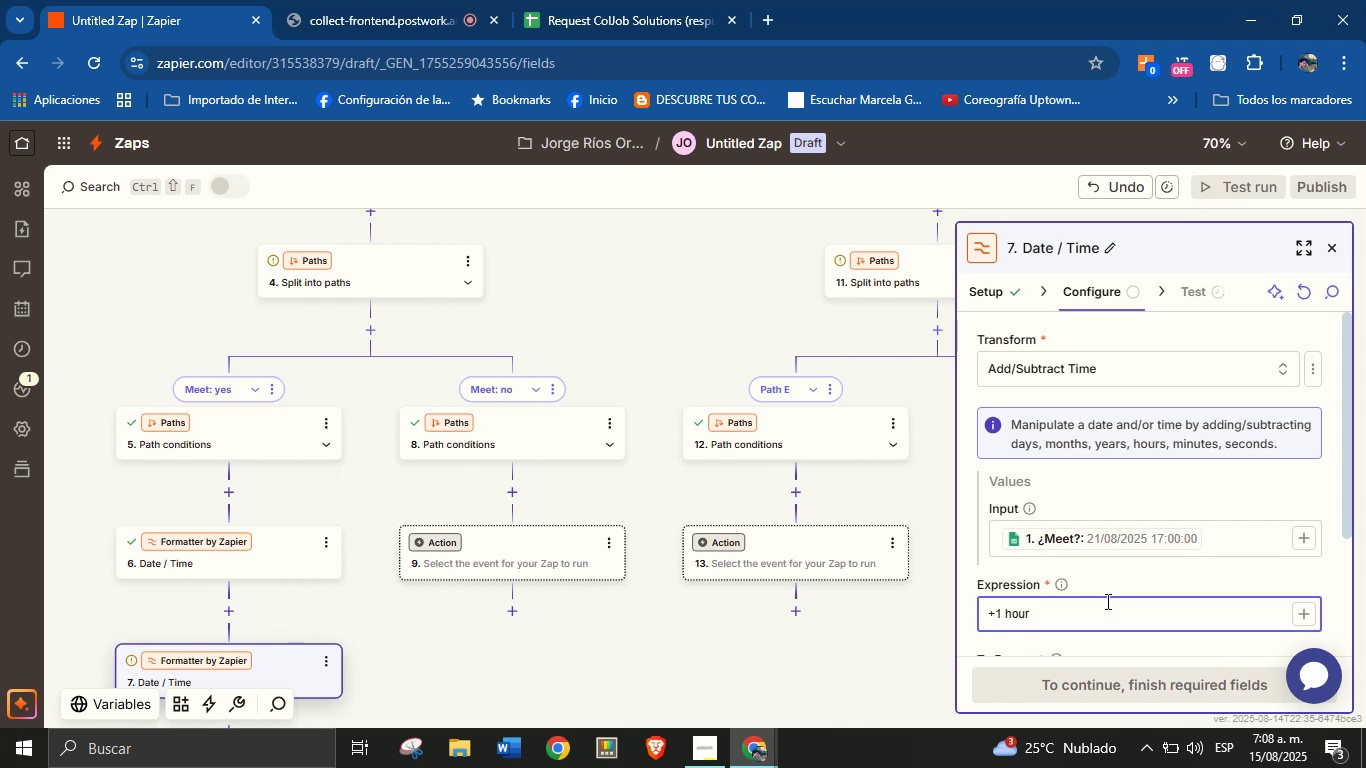 
left_click([1122, 570])
 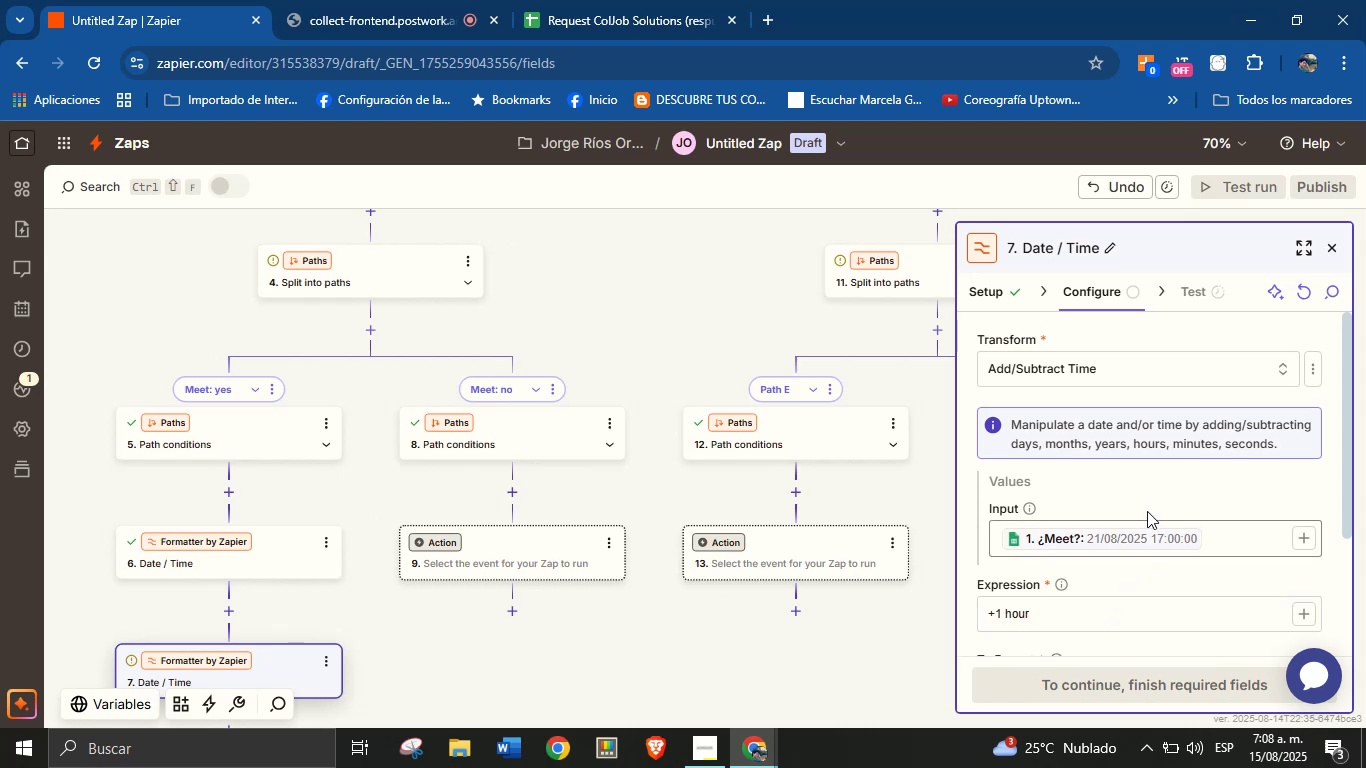 
scroll: coordinate [1163, 472], scroll_direction: down, amount: 2.0
 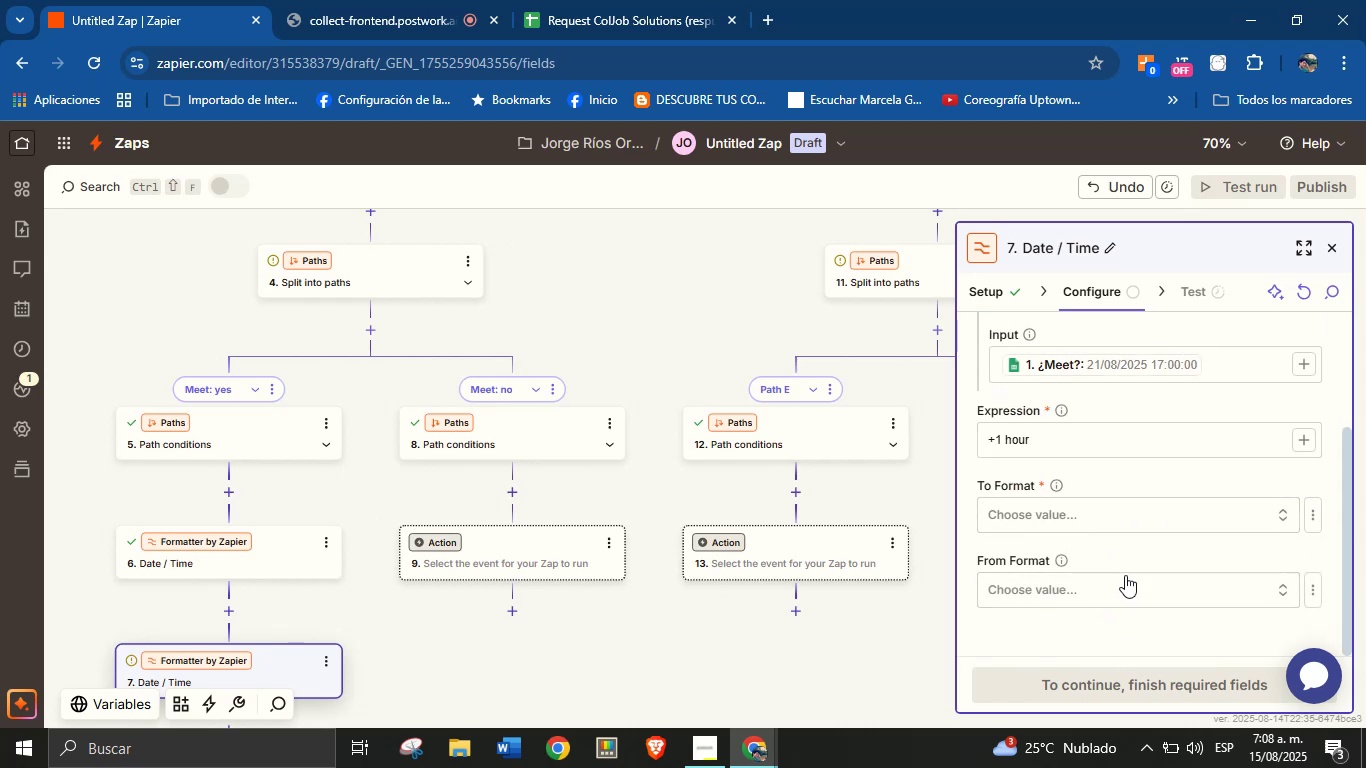 
left_click([1132, 501])
 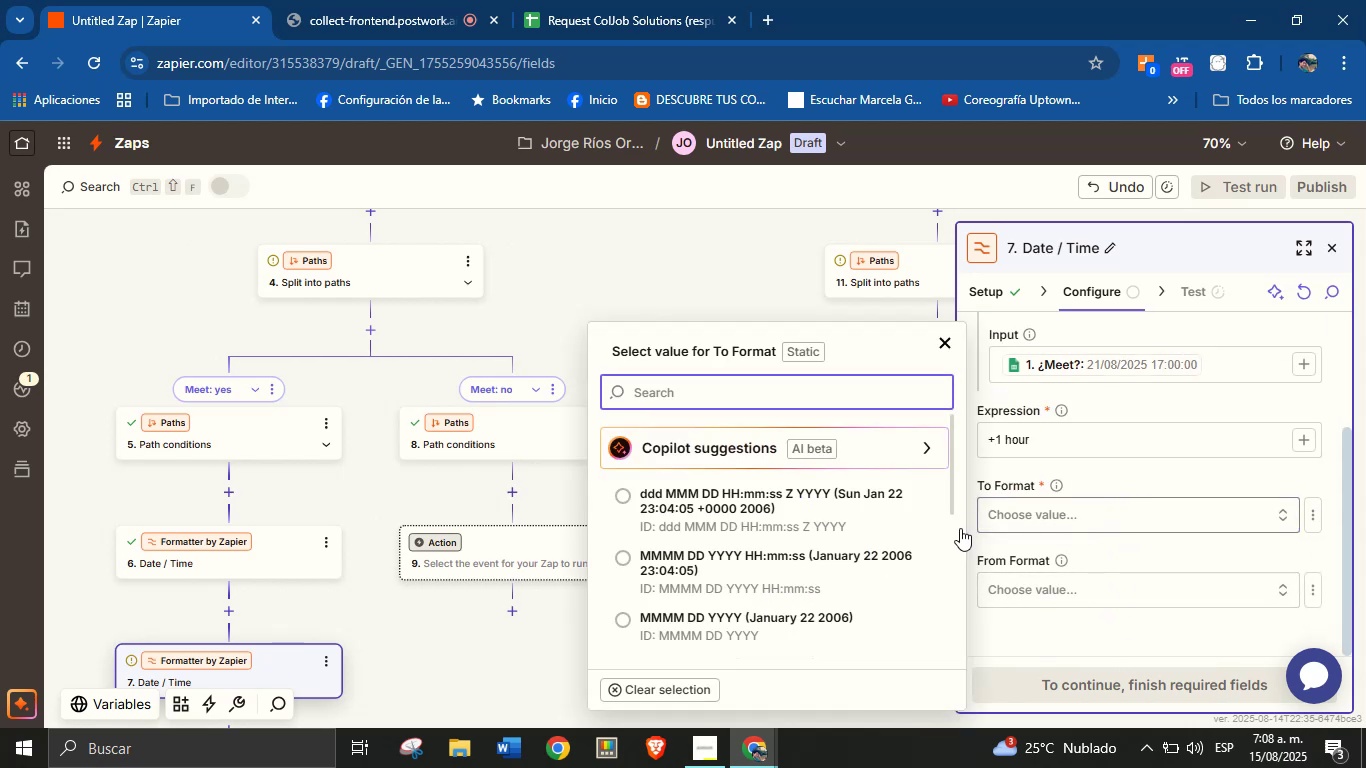 
scroll: coordinate [813, 563], scroll_direction: down, amount: 2.0
 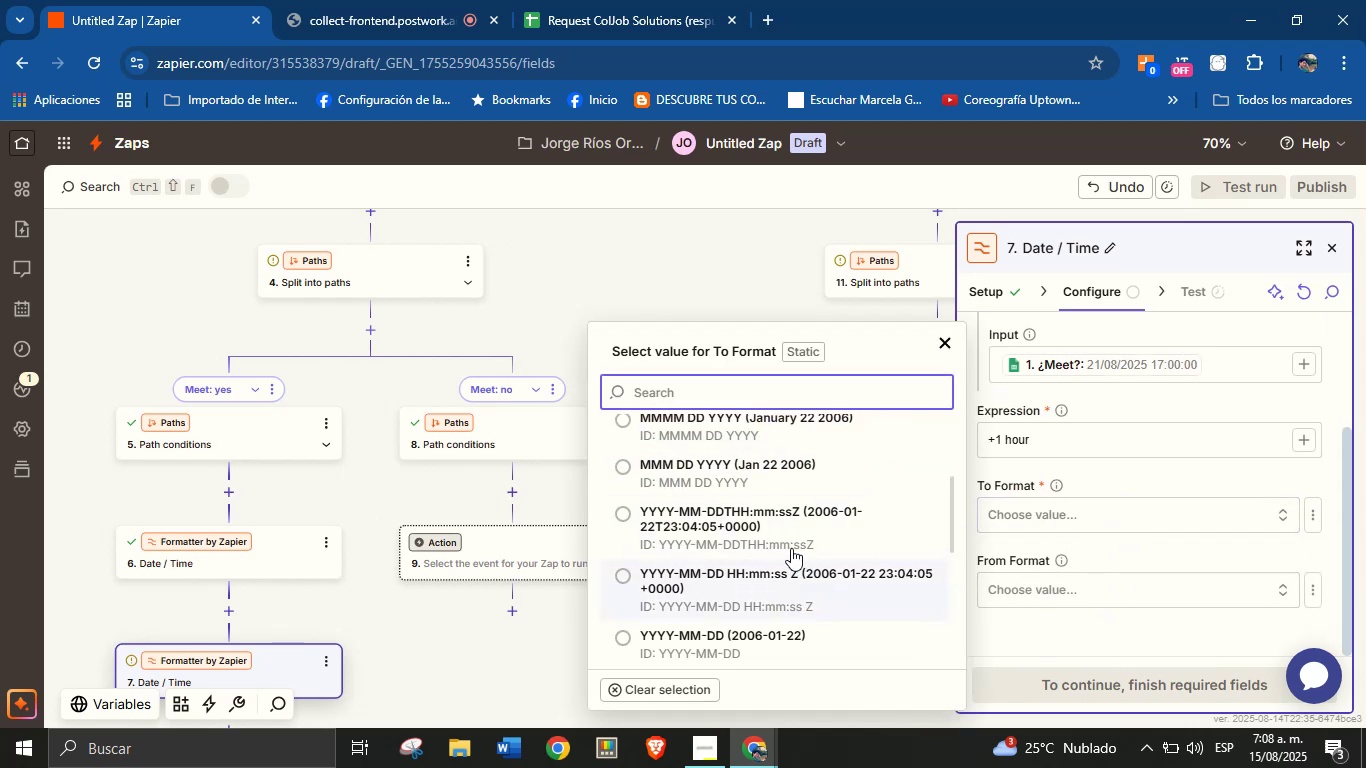 
left_click([788, 535])
 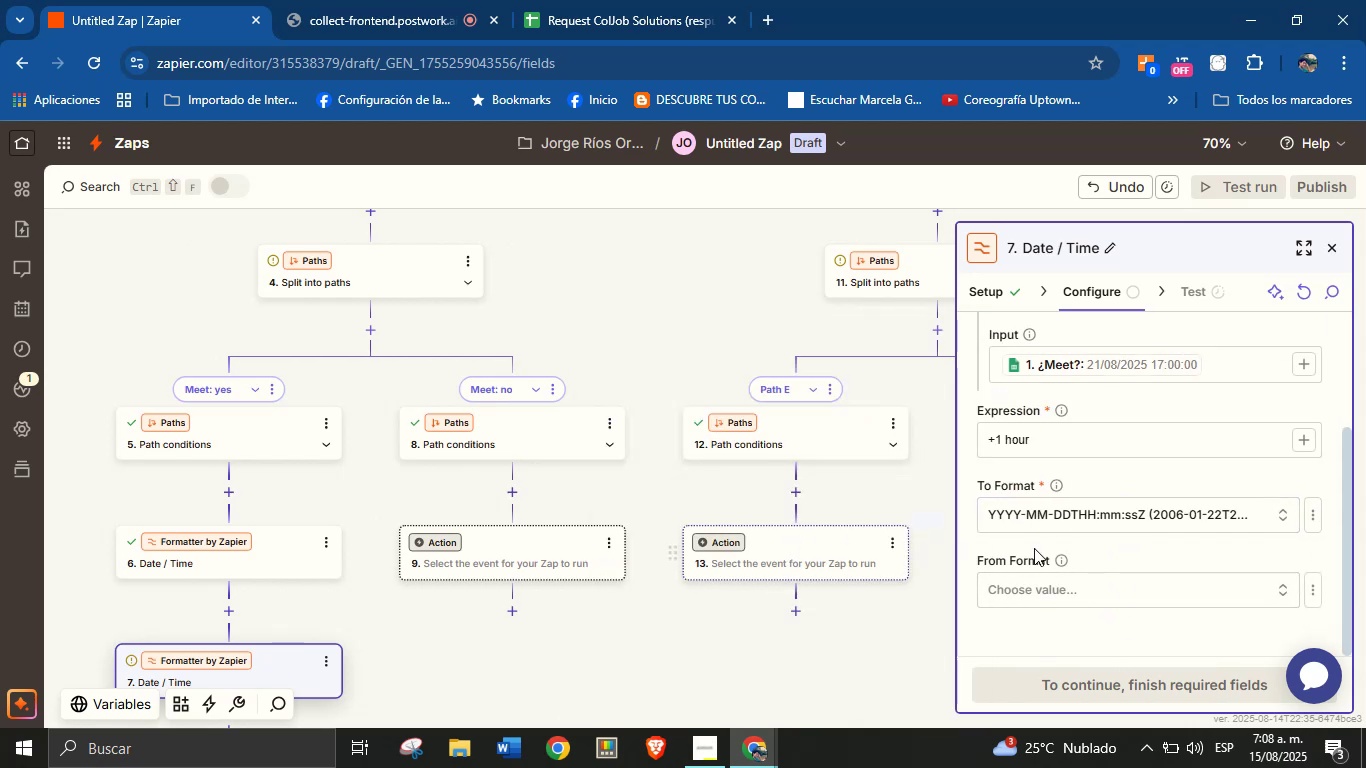 
left_click([1164, 568])
 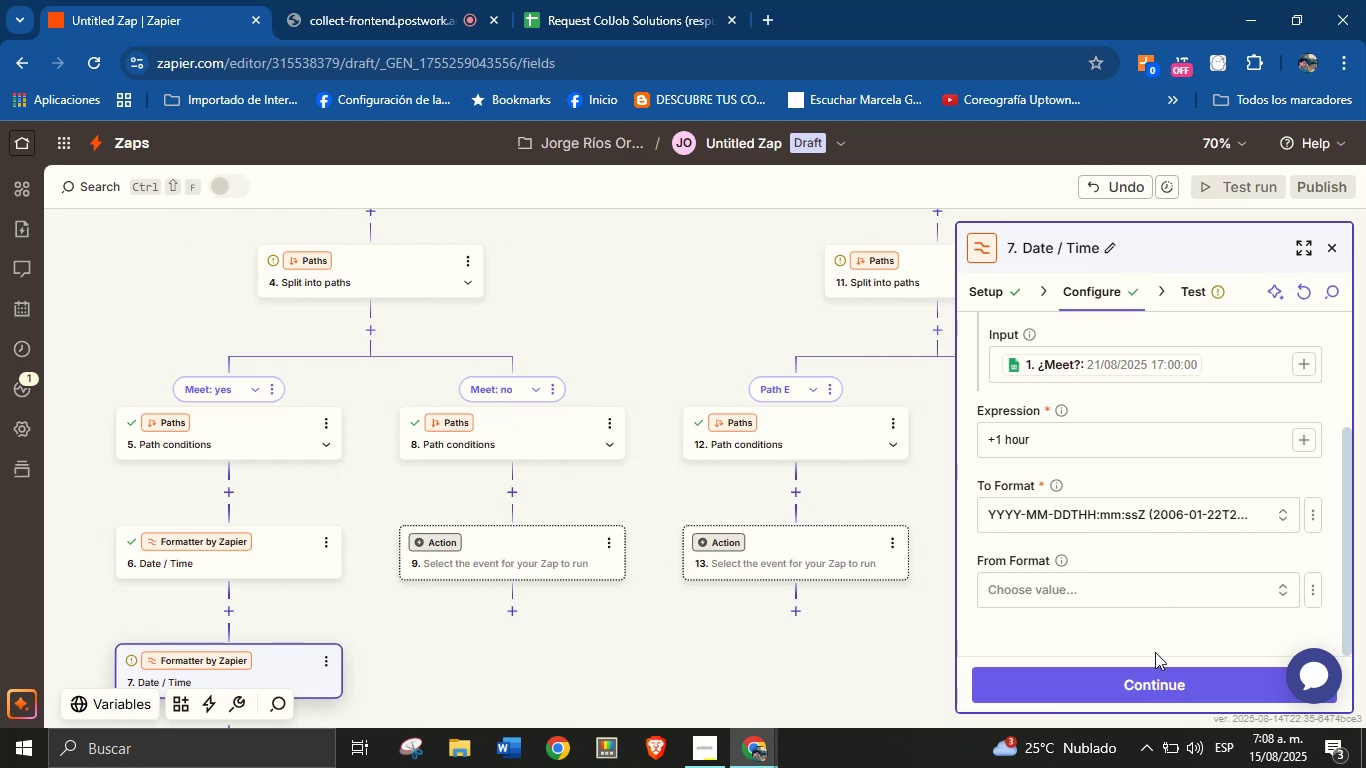 
left_click([1155, 684])
 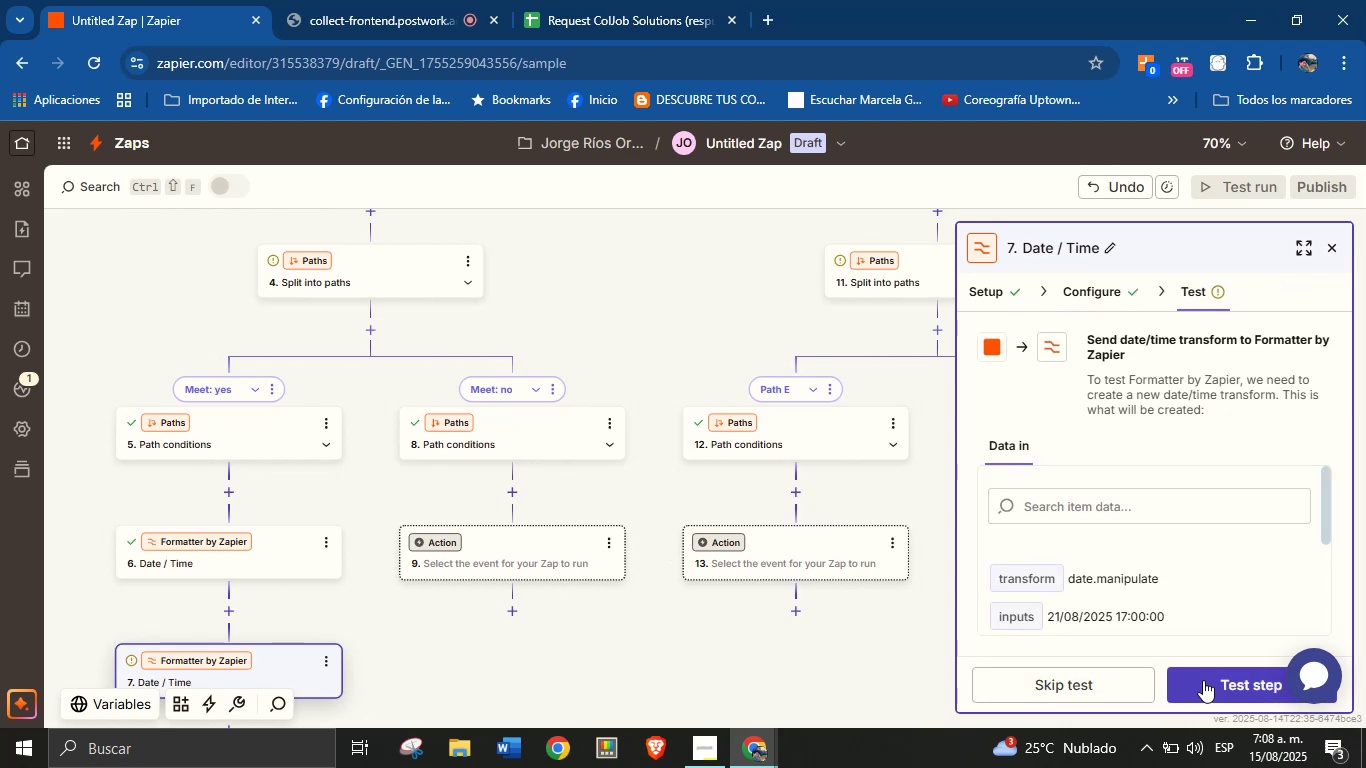 
left_click([1203, 680])
 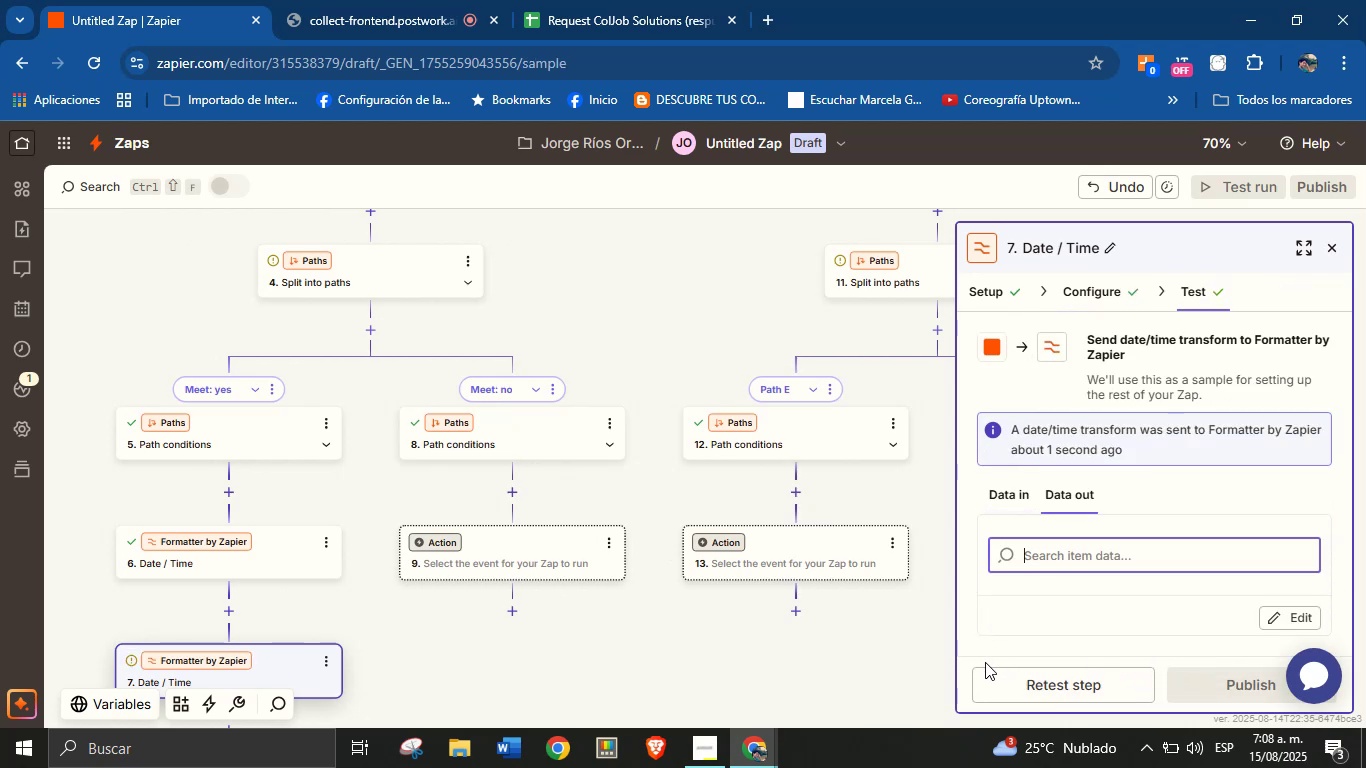 
wait(8.16)
 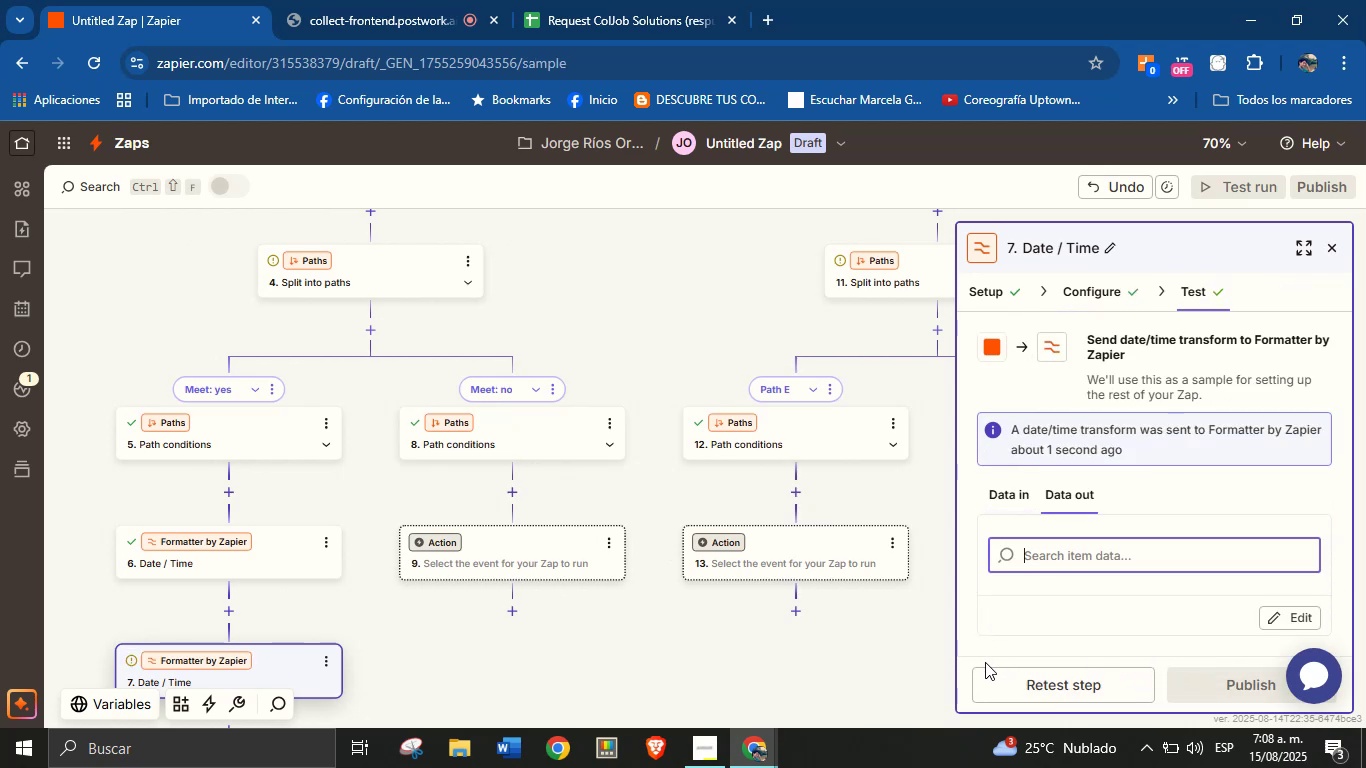 
left_click_drag(start_coordinate=[846, 662], to_coordinate=[843, 611])
 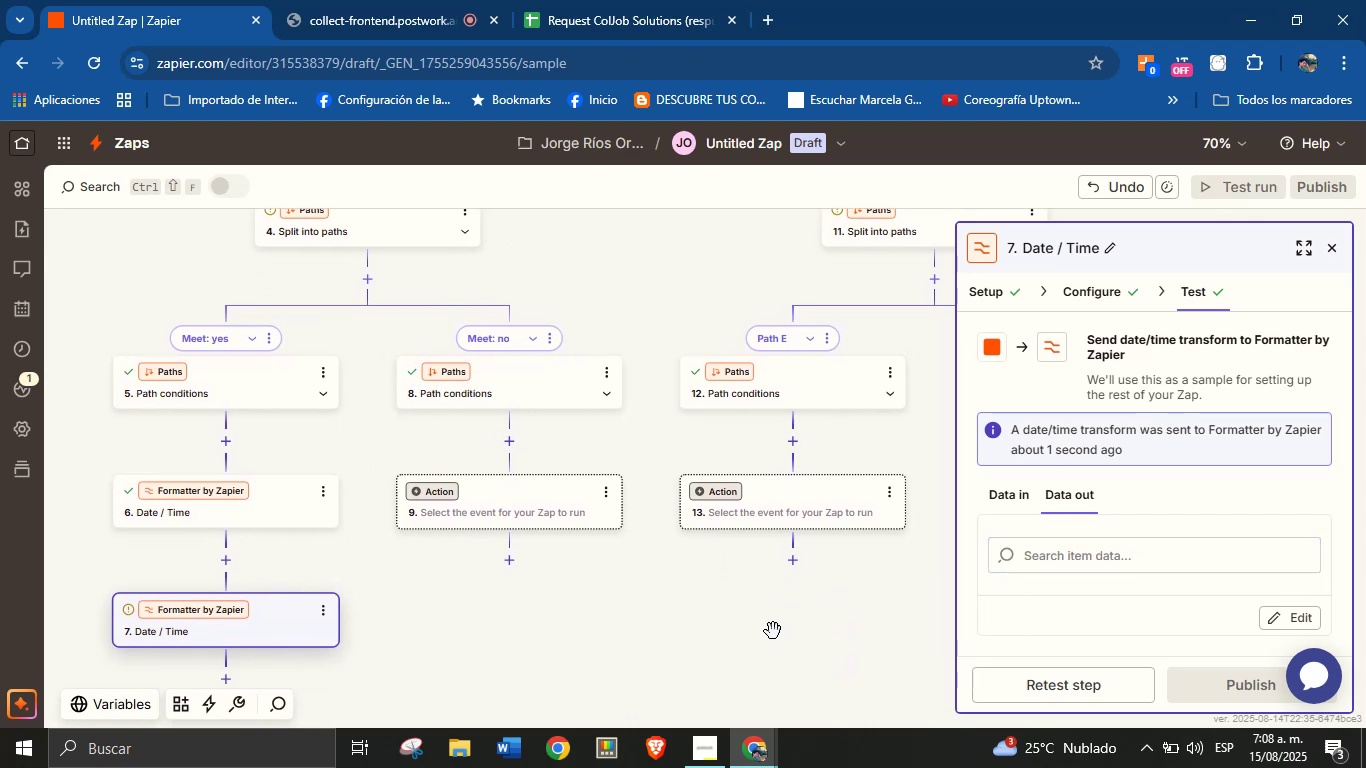 
left_click_drag(start_coordinate=[729, 641], to_coordinate=[729, 633])
 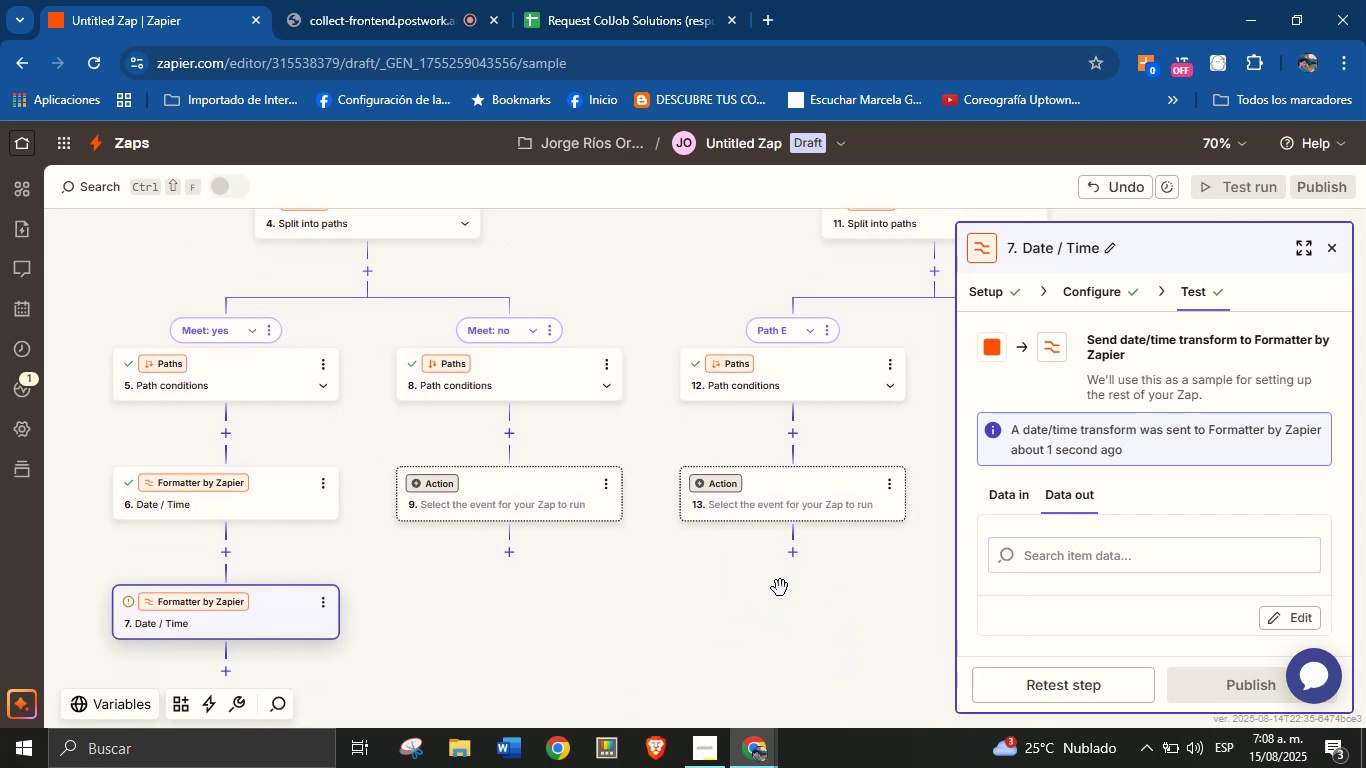 
left_click_drag(start_coordinate=[562, 637], to_coordinate=[564, 605])
 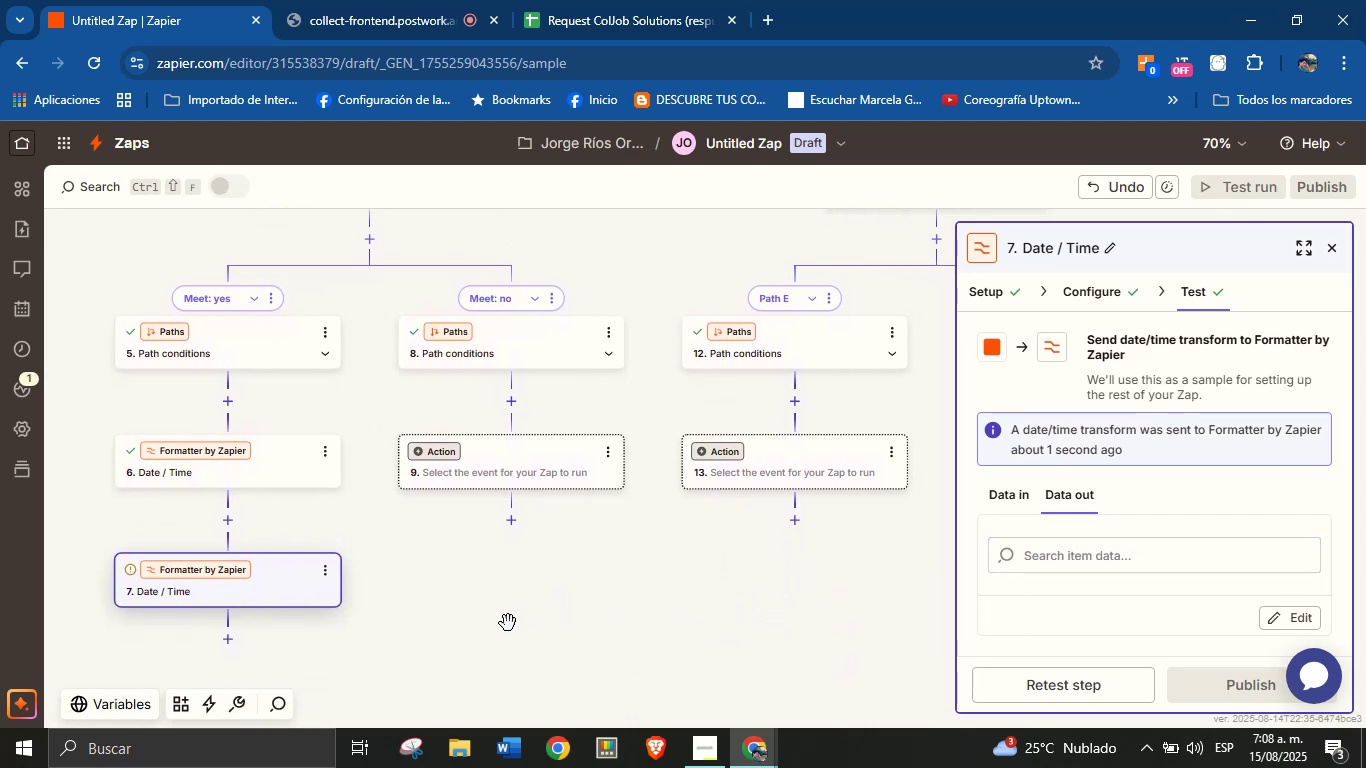 
left_click_drag(start_coordinate=[505, 618], to_coordinate=[505, 597])
 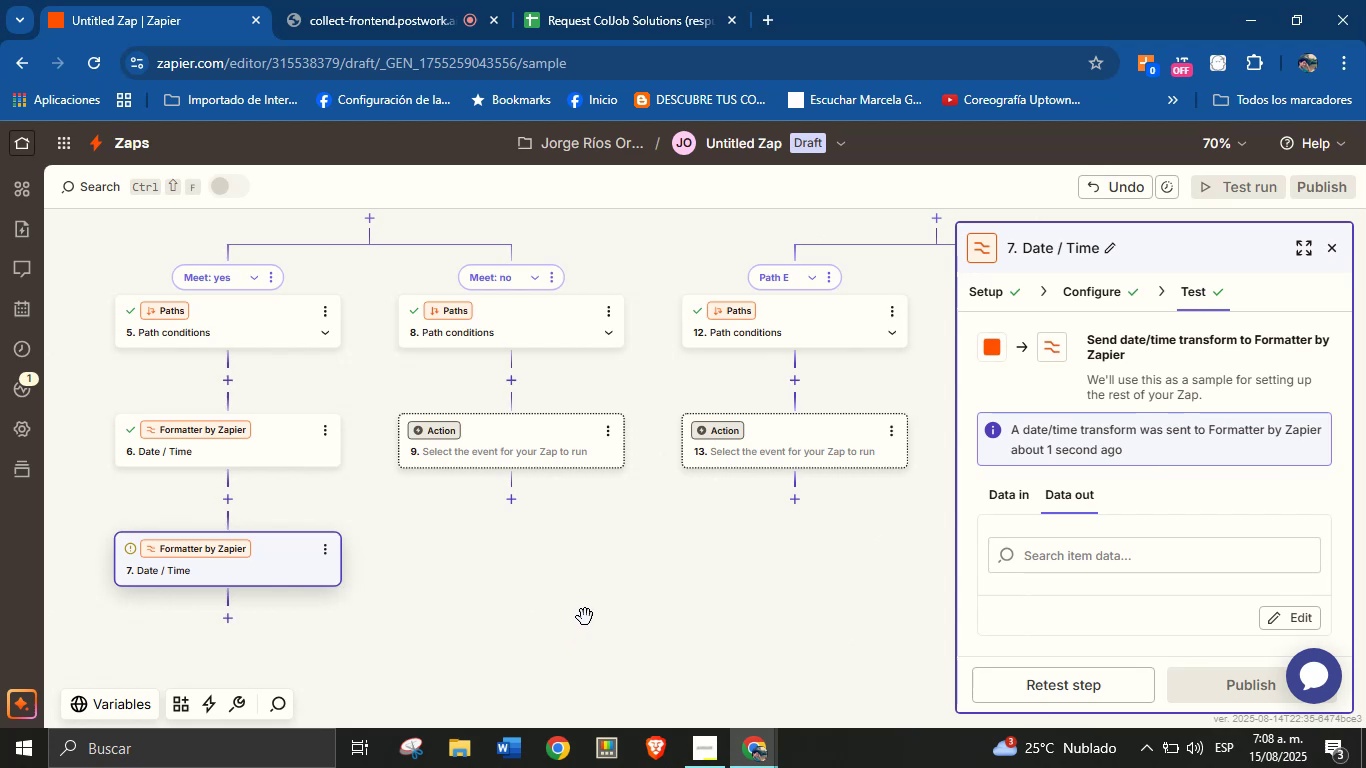 
wait(15.8)
 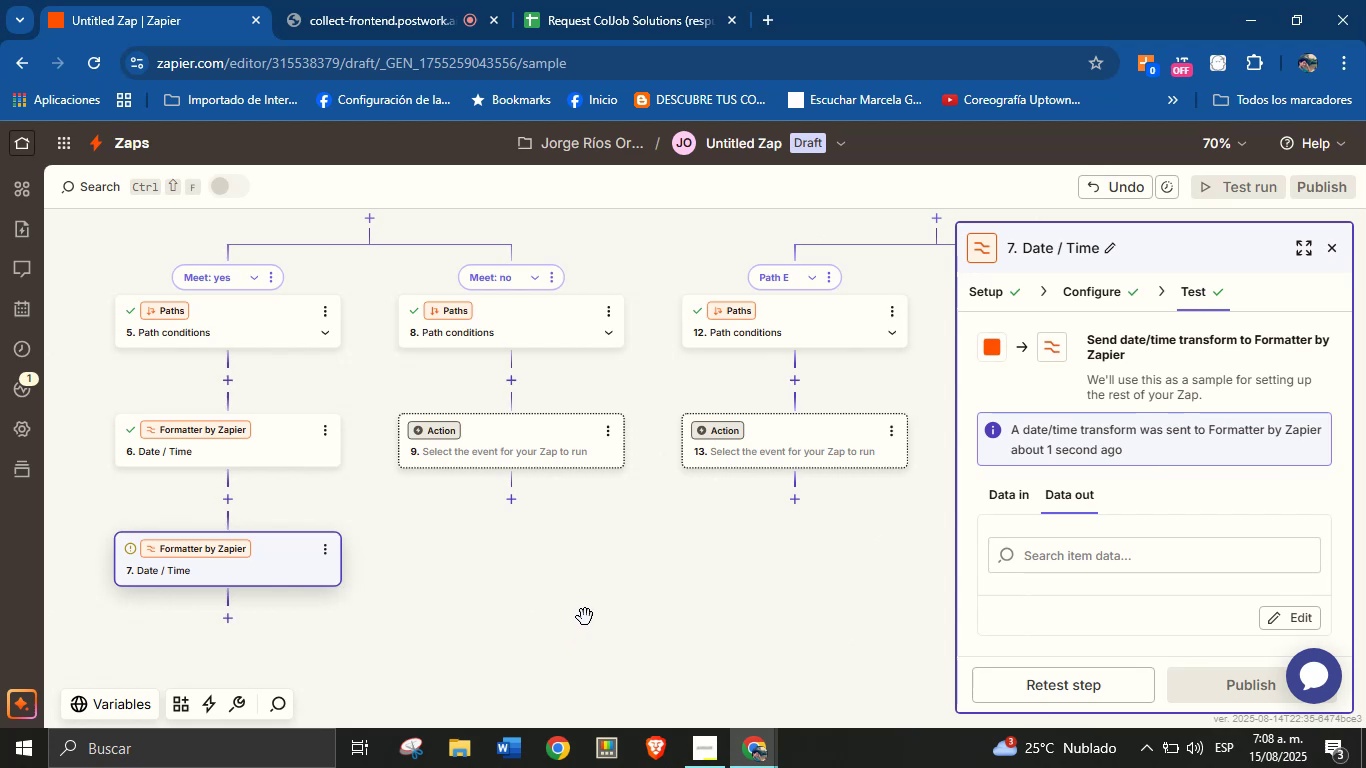 
left_click_drag(start_coordinate=[473, 639], to_coordinate=[473, 584])
 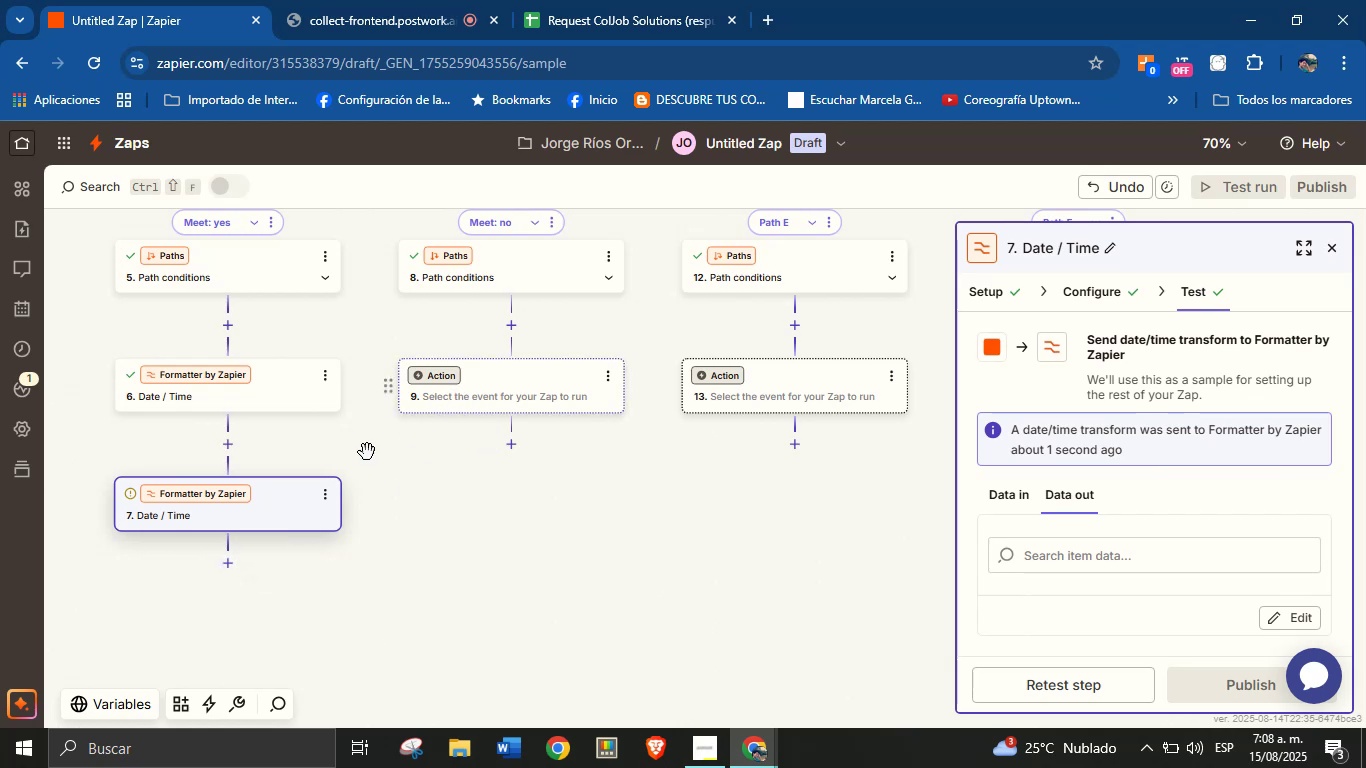 
wait(7.03)
 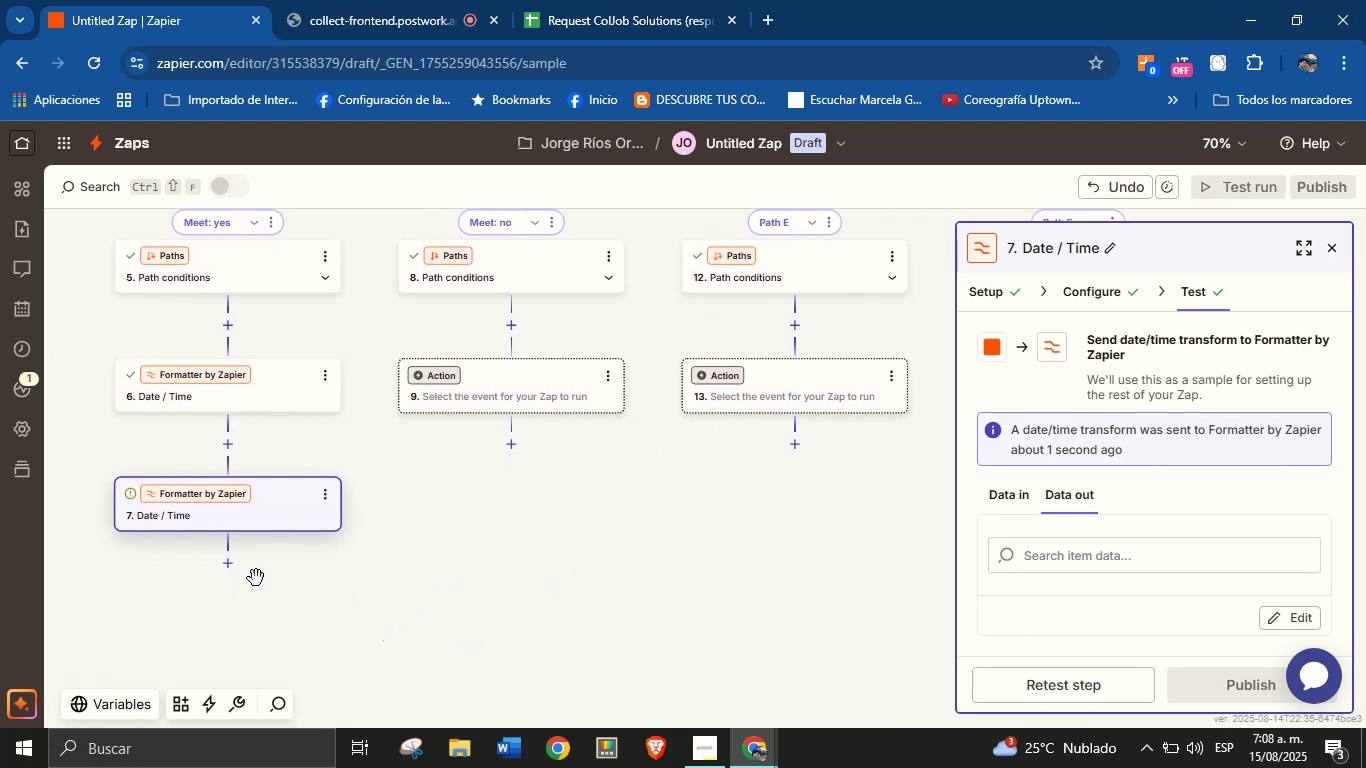 
left_click([230, 564])
 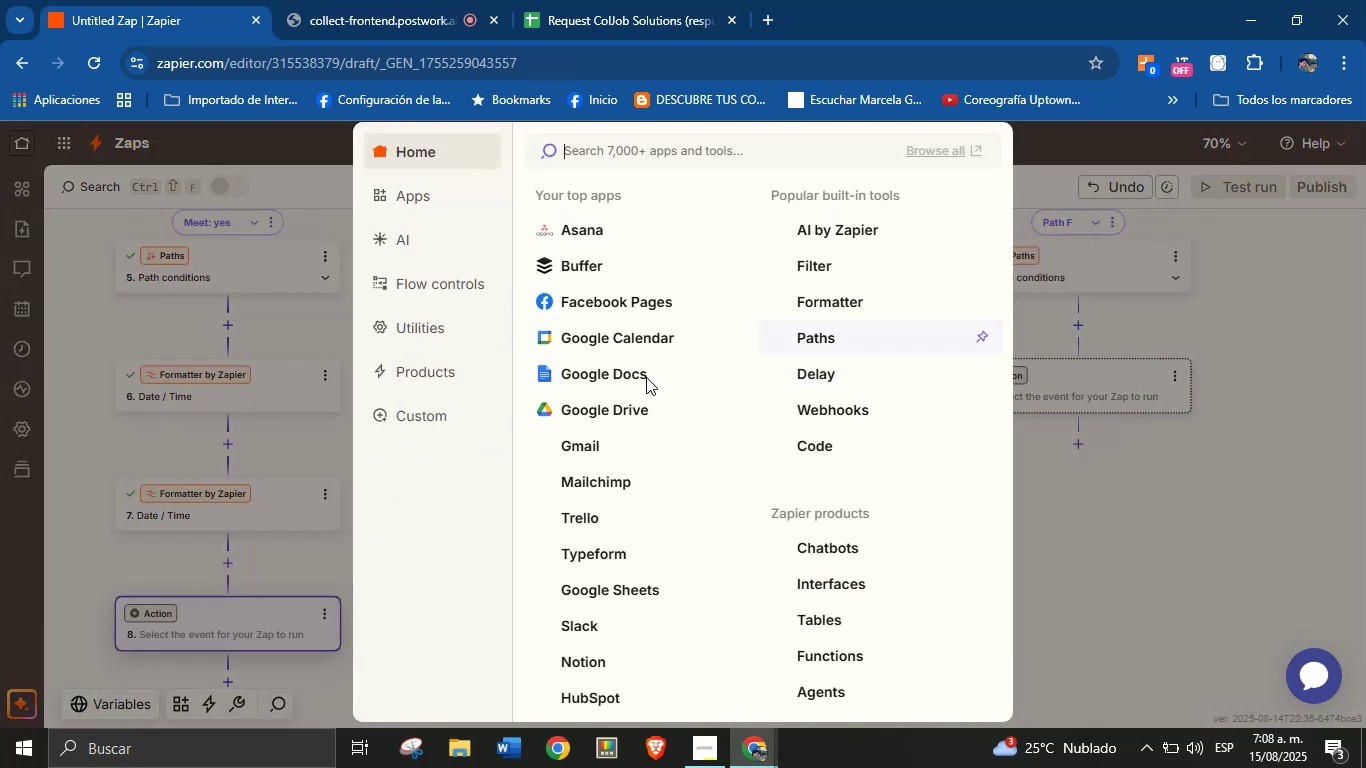 
left_click([629, 340])
 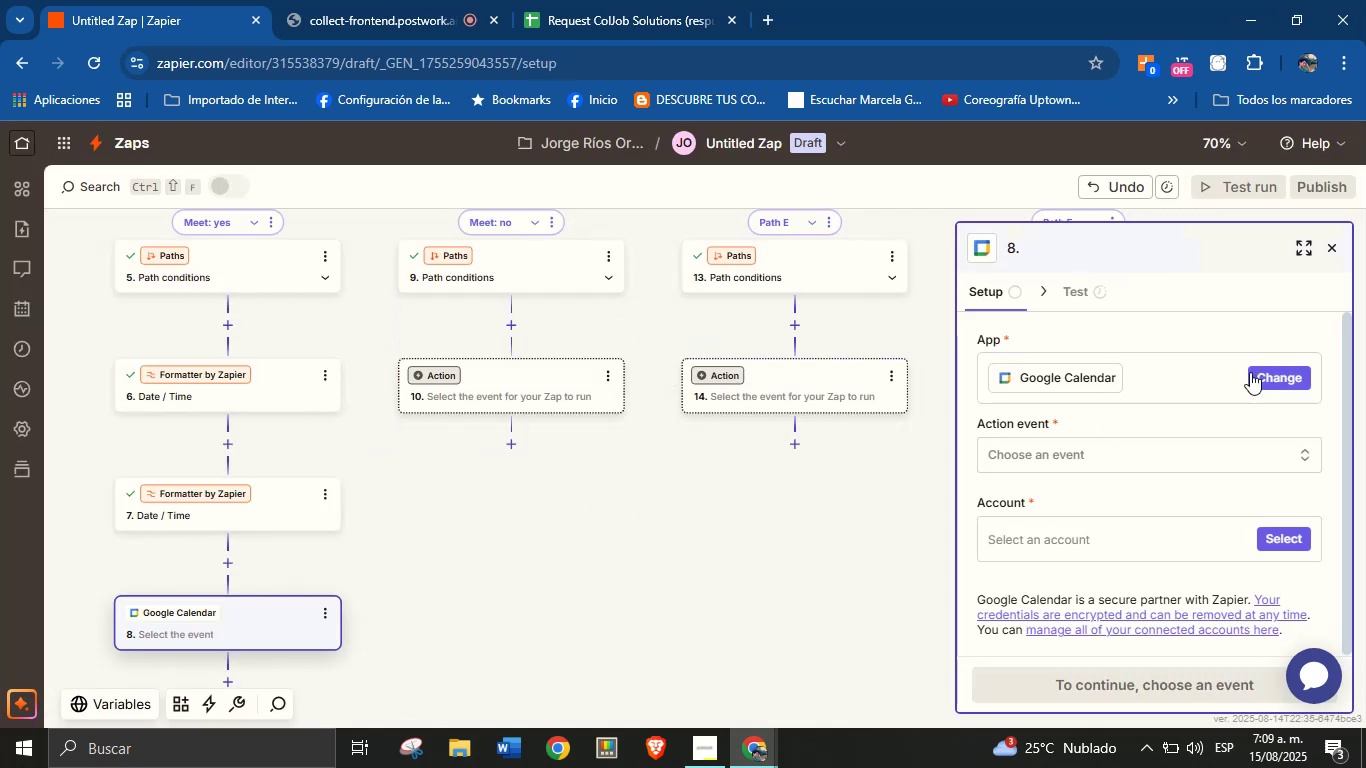 
left_click([1094, 454])
 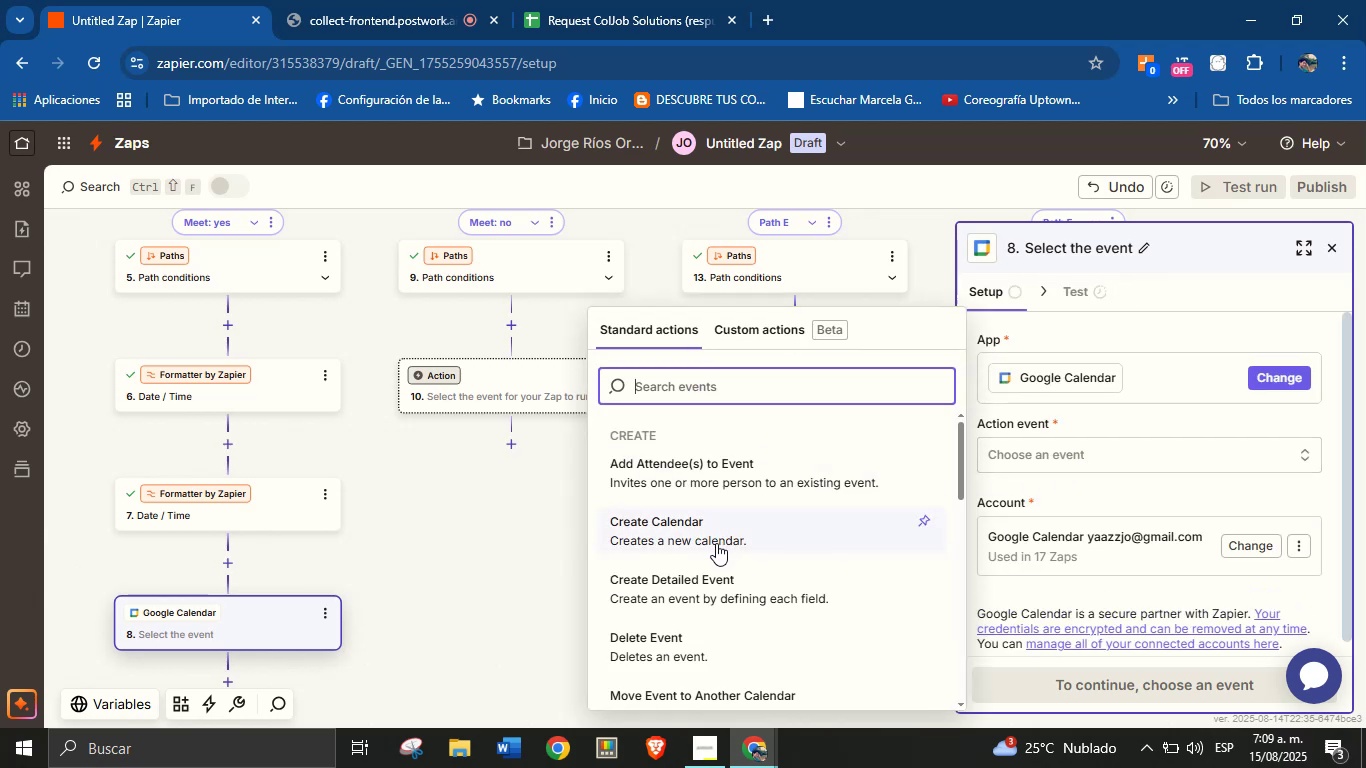 
left_click([710, 580])
 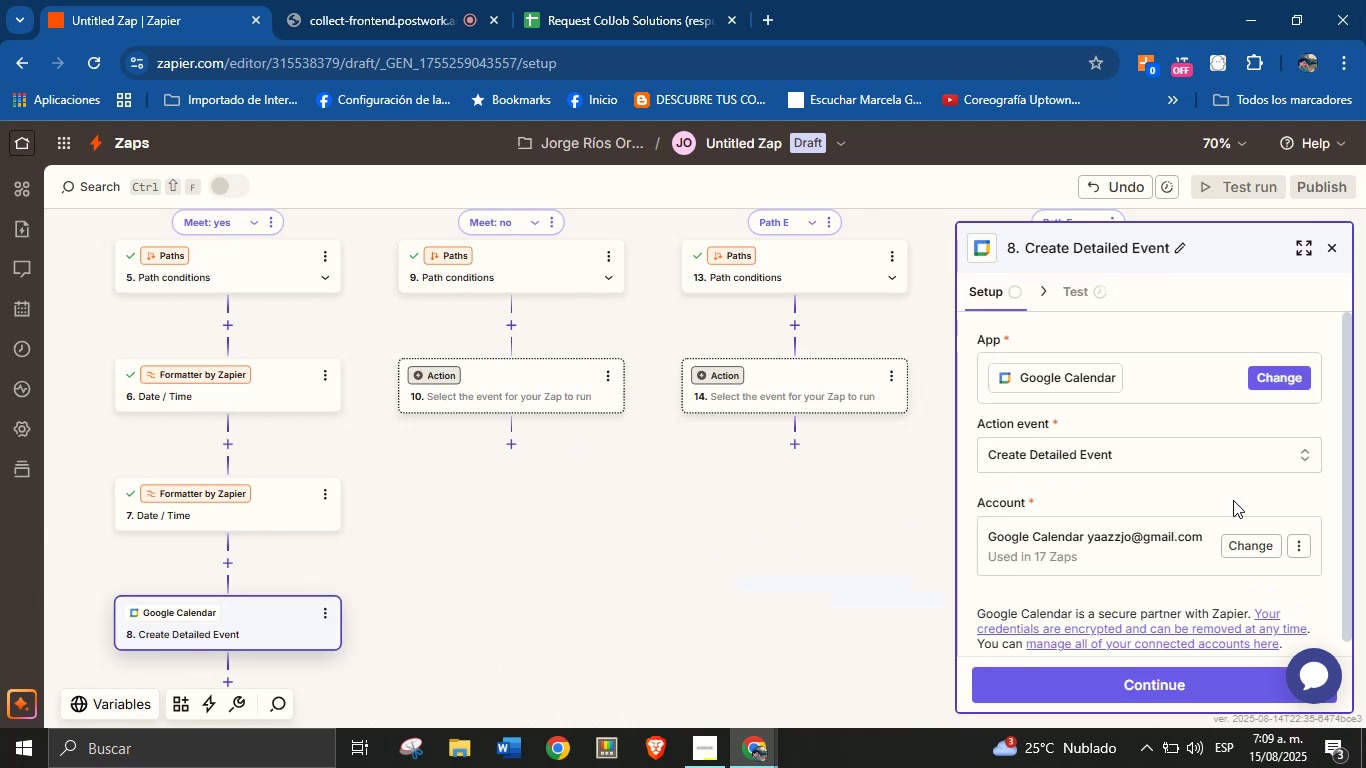 
scroll: coordinate [1164, 573], scroll_direction: down, amount: 3.0
 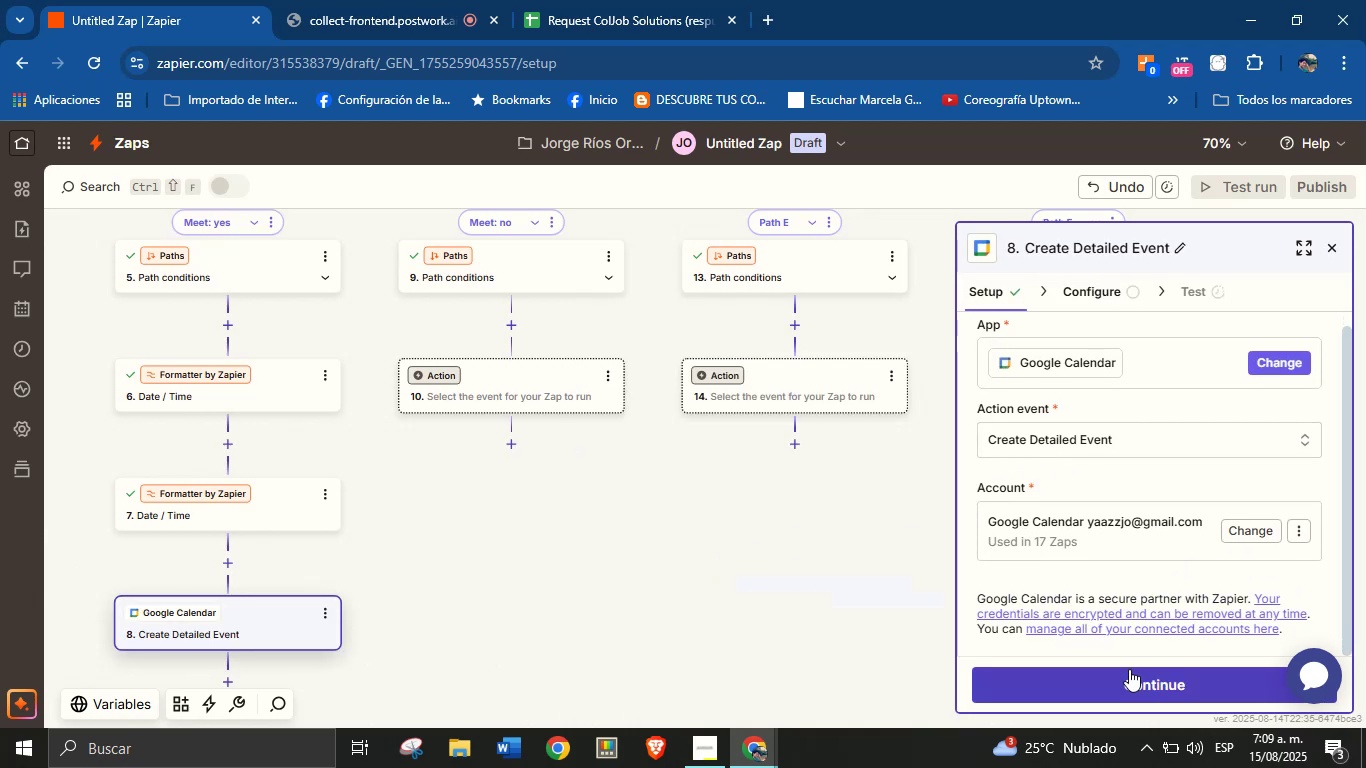 
left_click([1127, 675])
 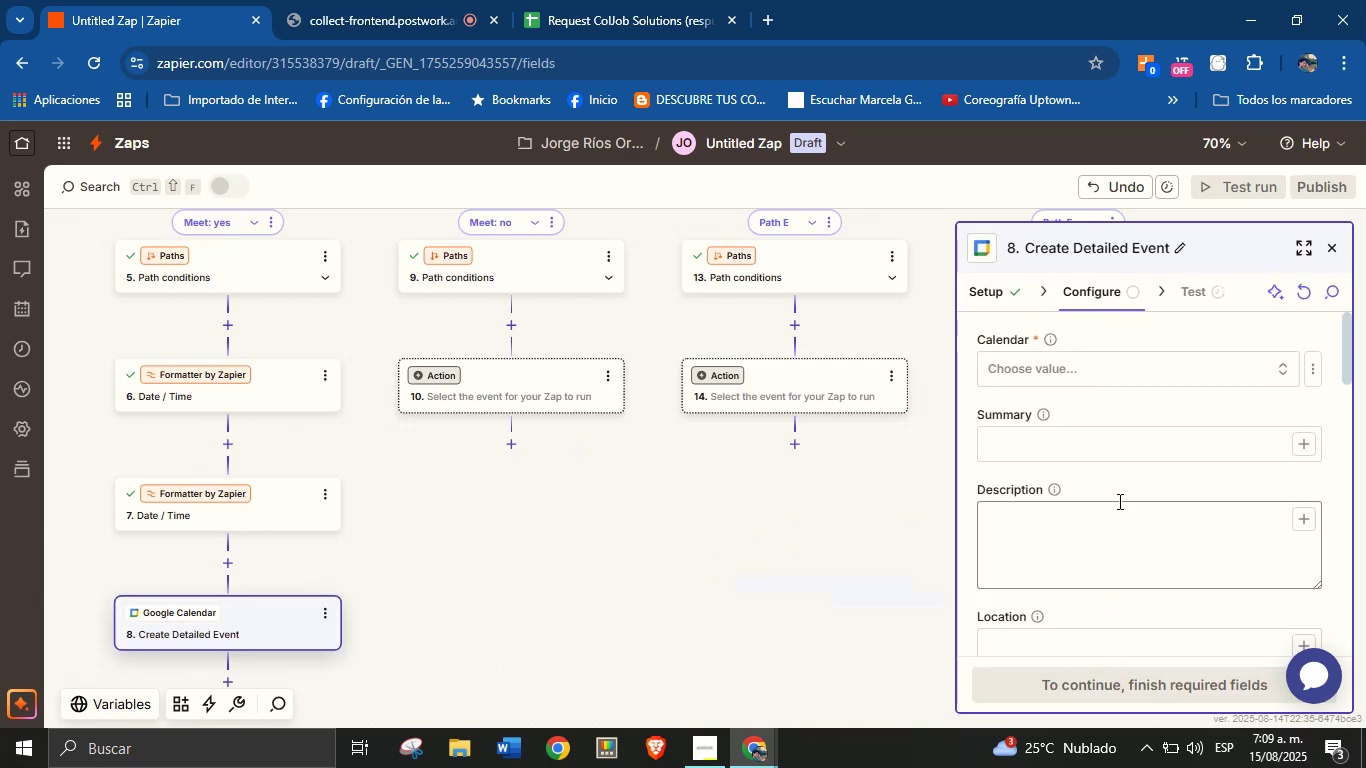 
left_click([1224, 372])
 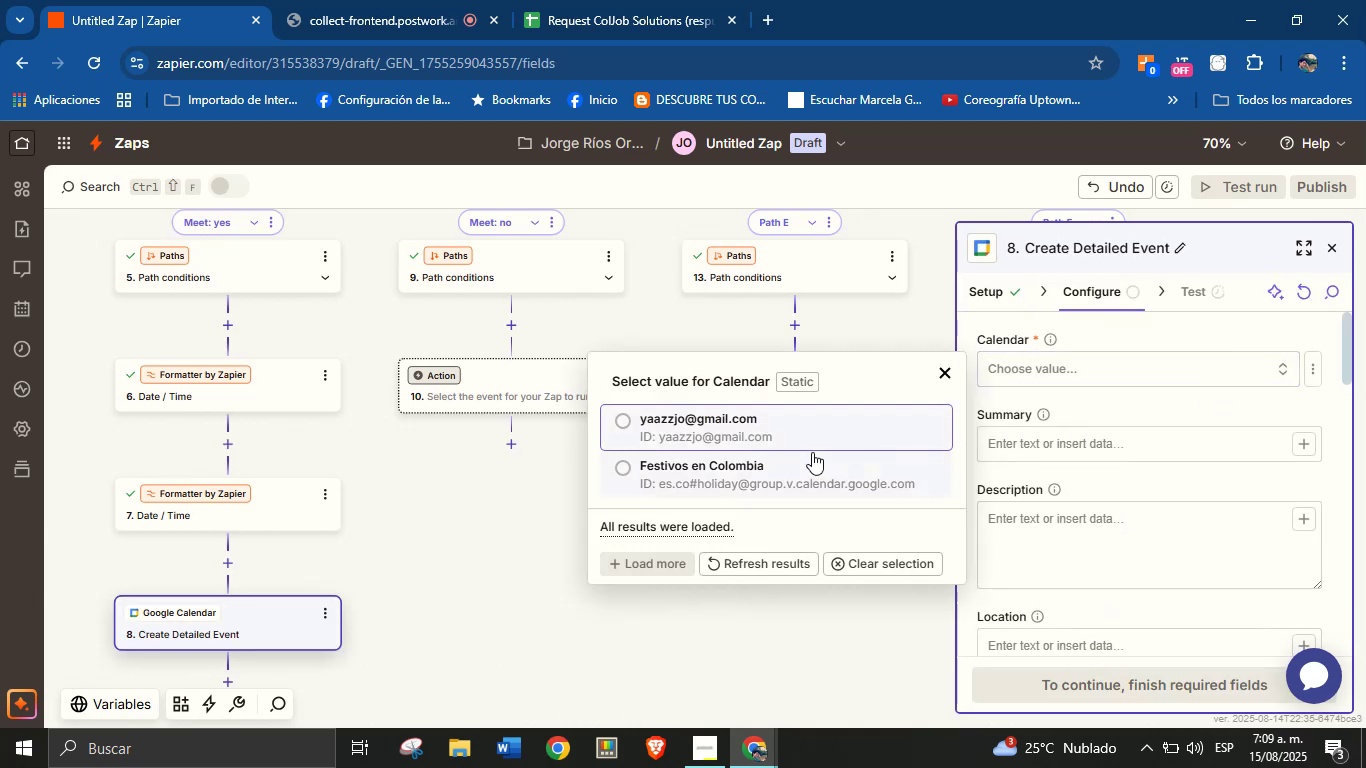 
left_click([782, 433])
 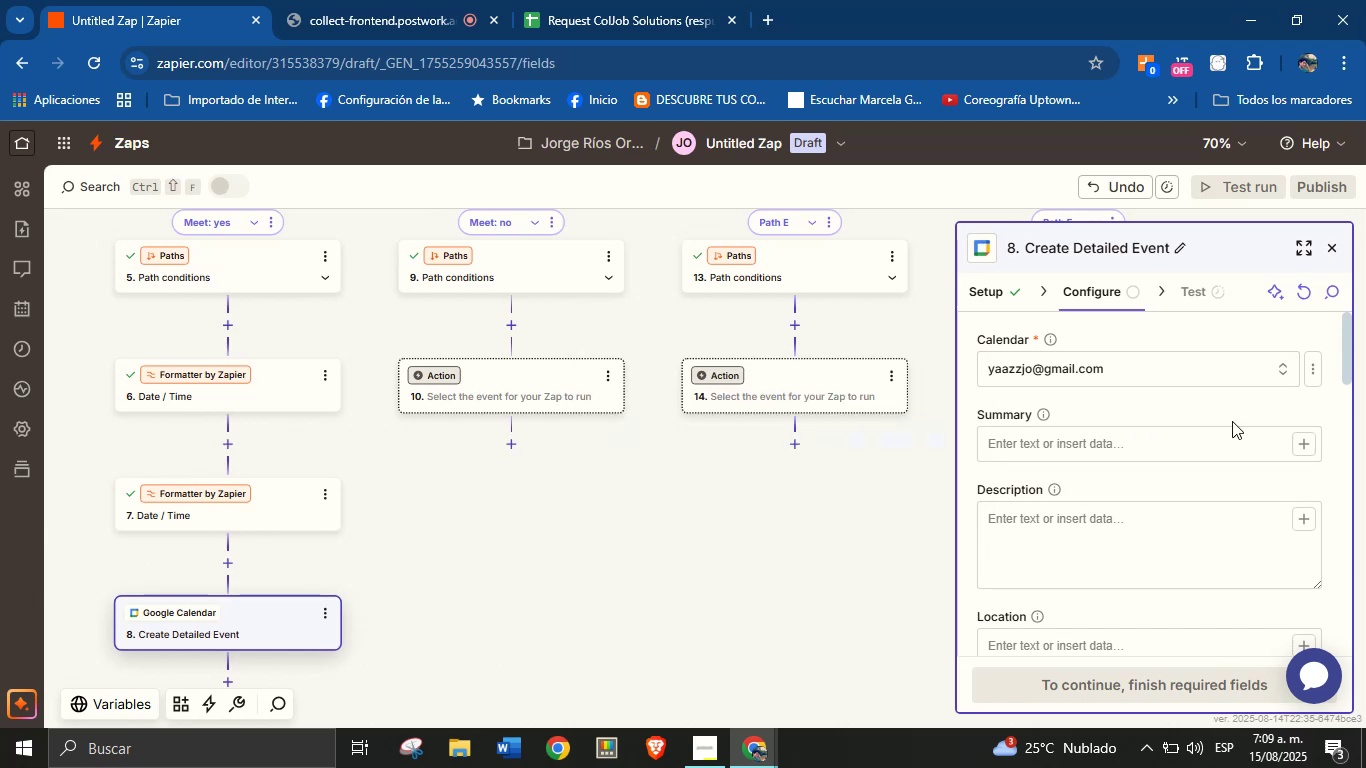 
left_click([1225, 435])
 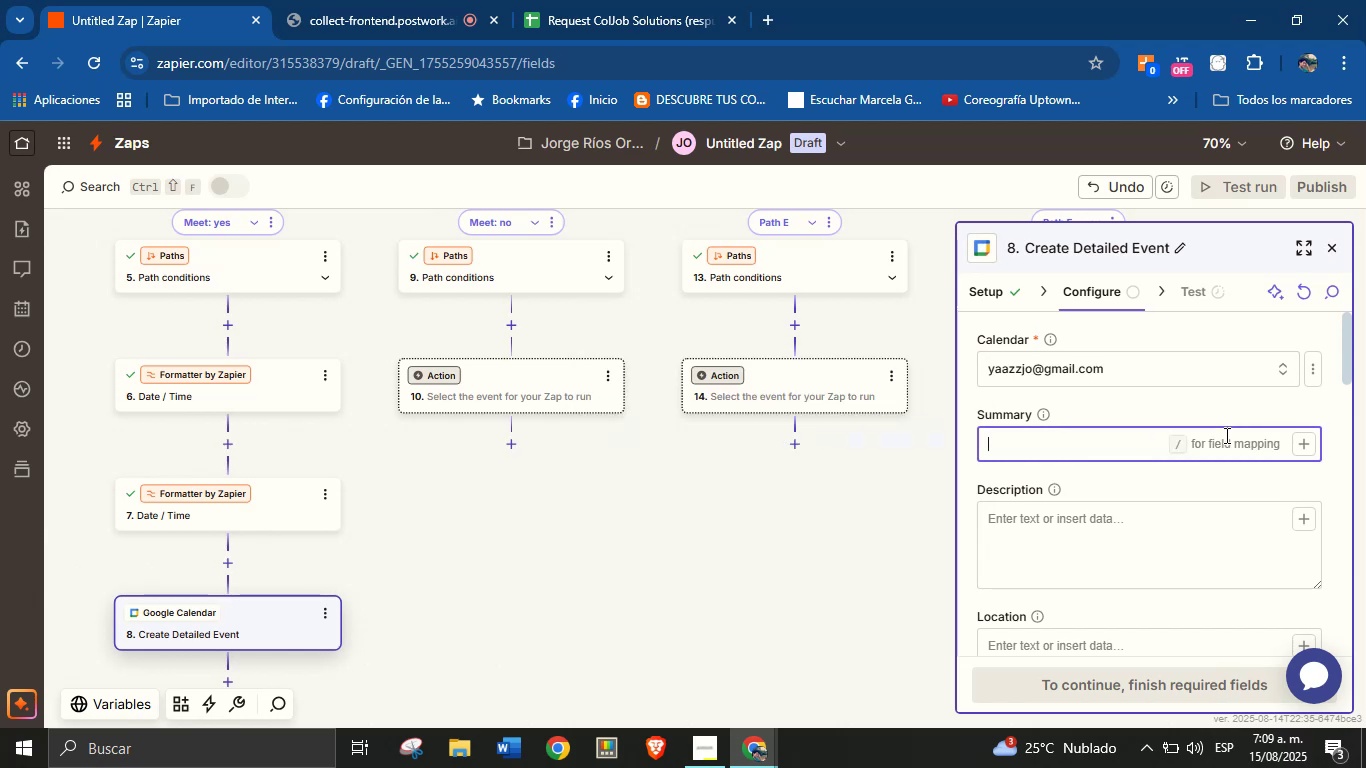 
type(New servce)
key(Backspace)
key(Backspace)
type(ice request type> )
 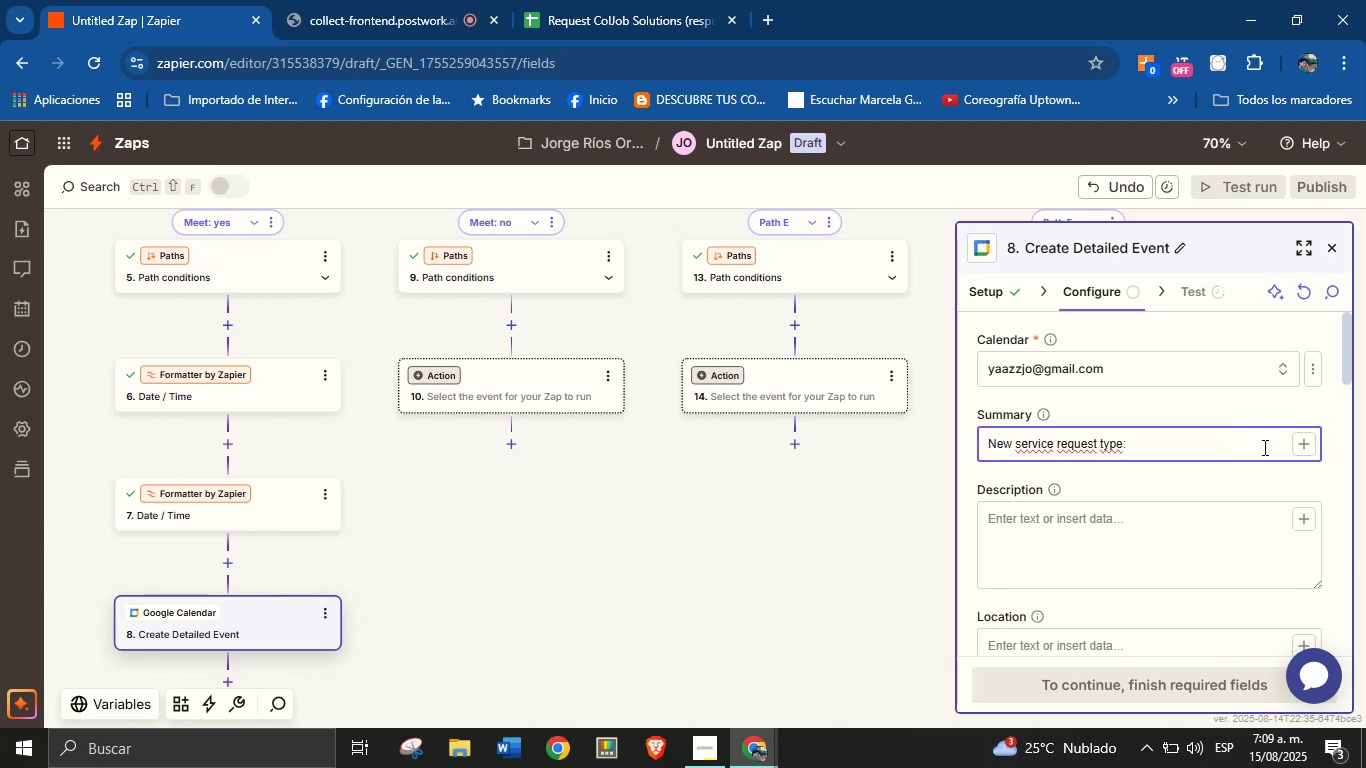 
left_click([1307, 449])
 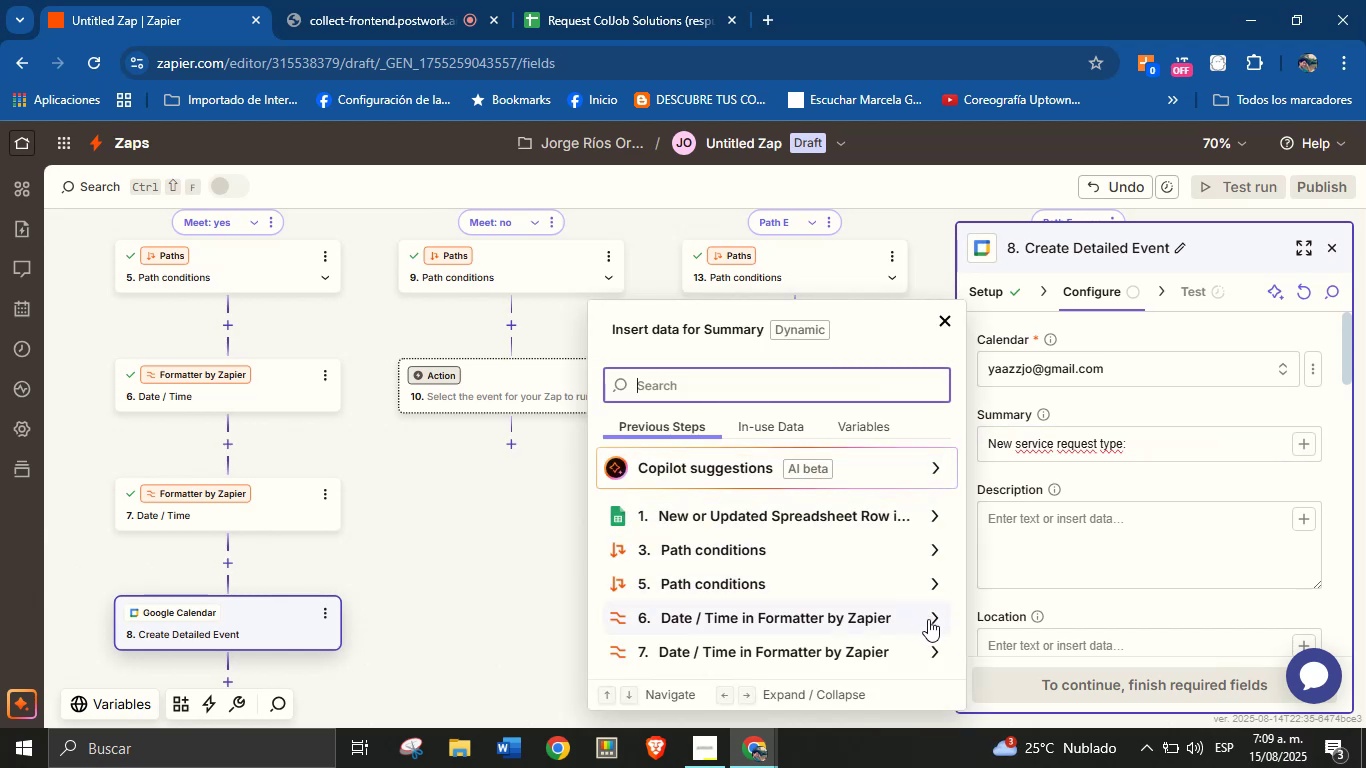 
wait(6.64)
 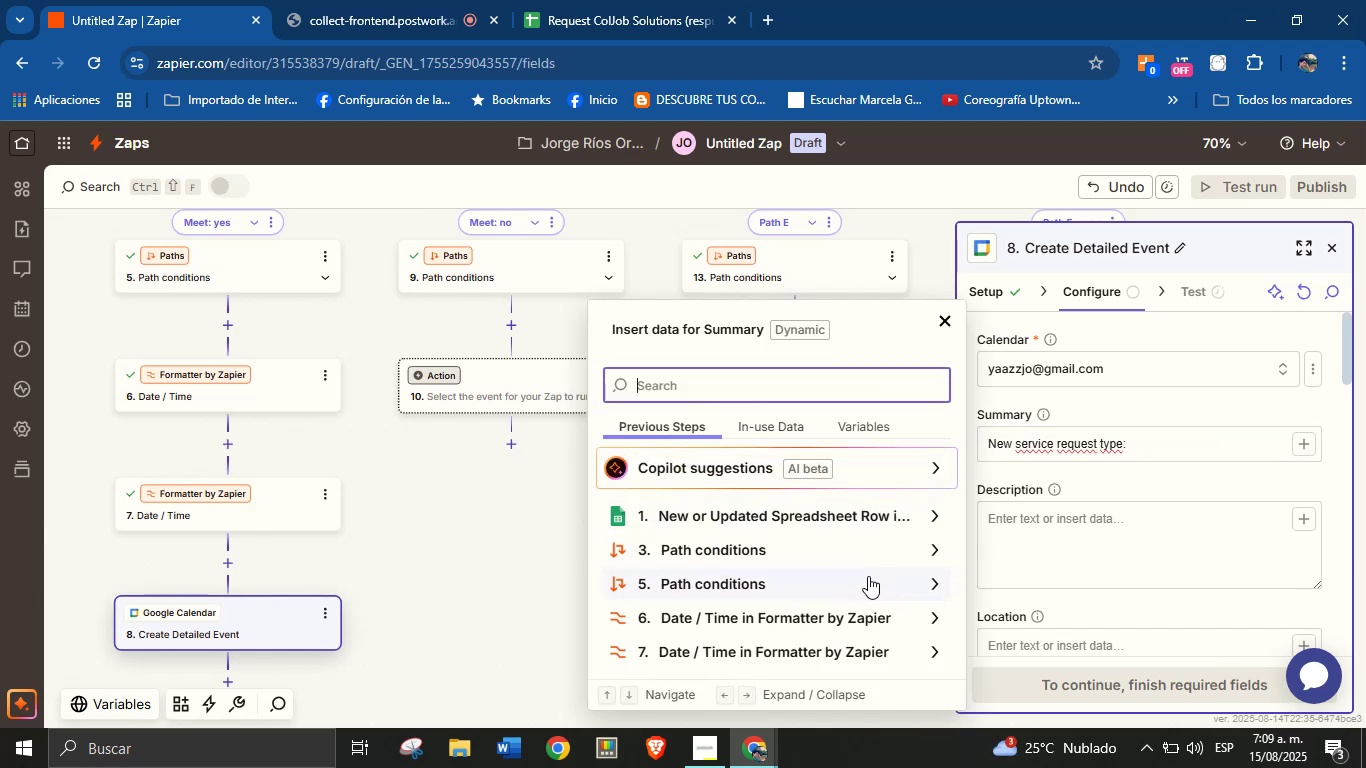 
type(typ)
 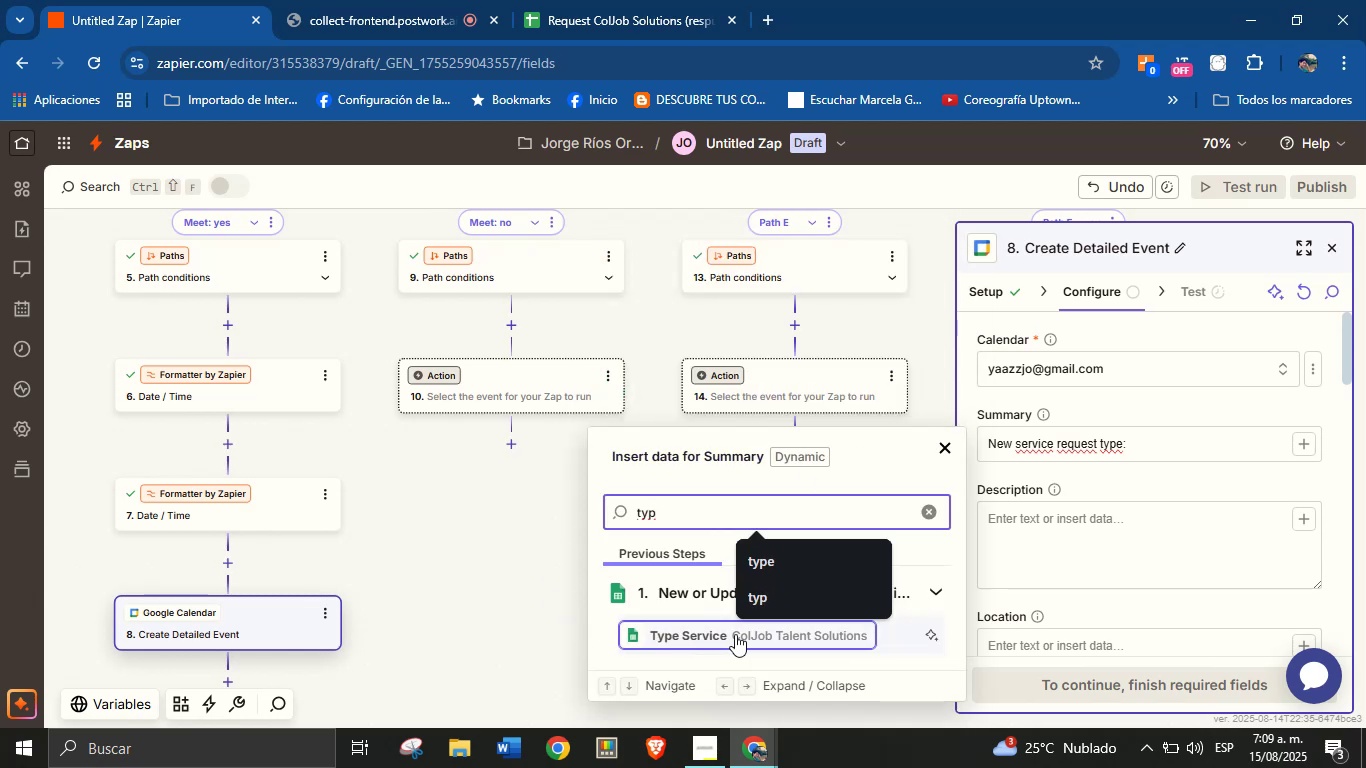 
left_click([725, 638])
 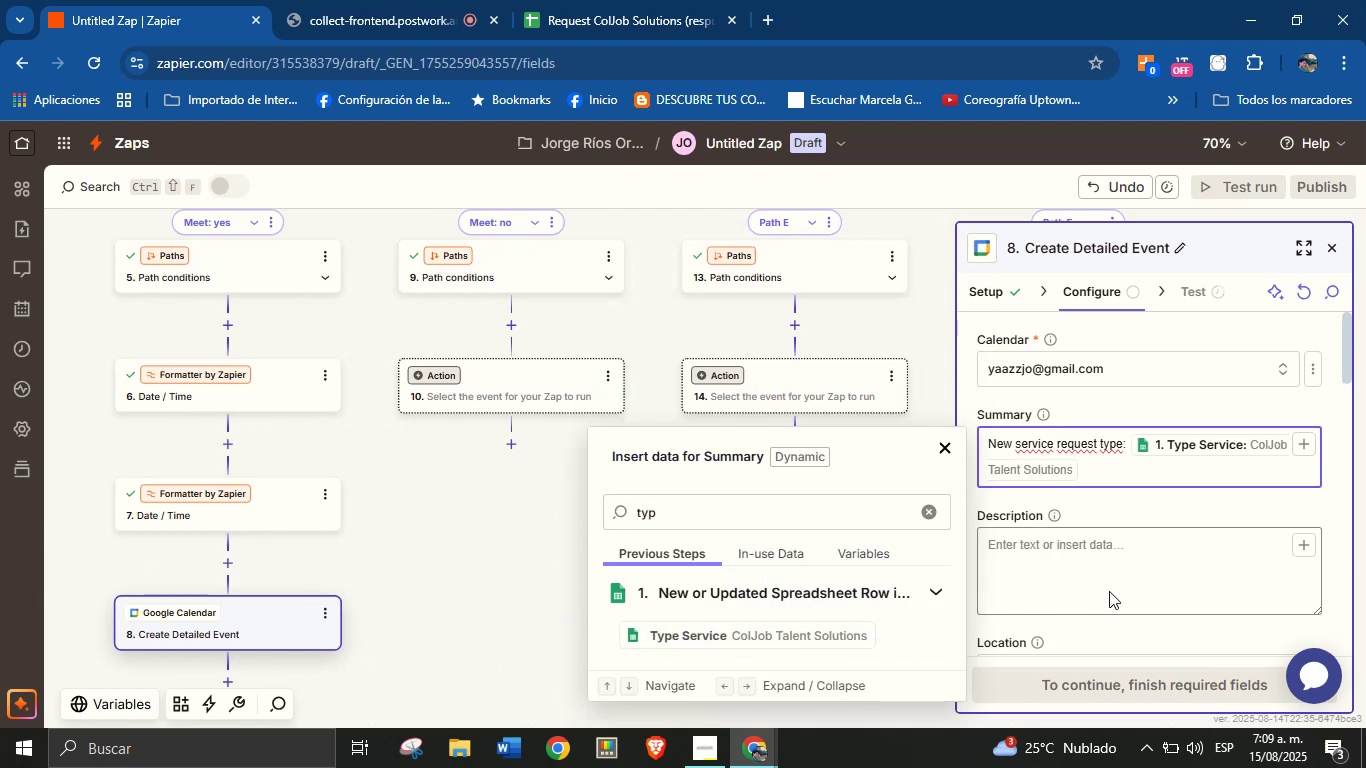 
left_click([1134, 562])
 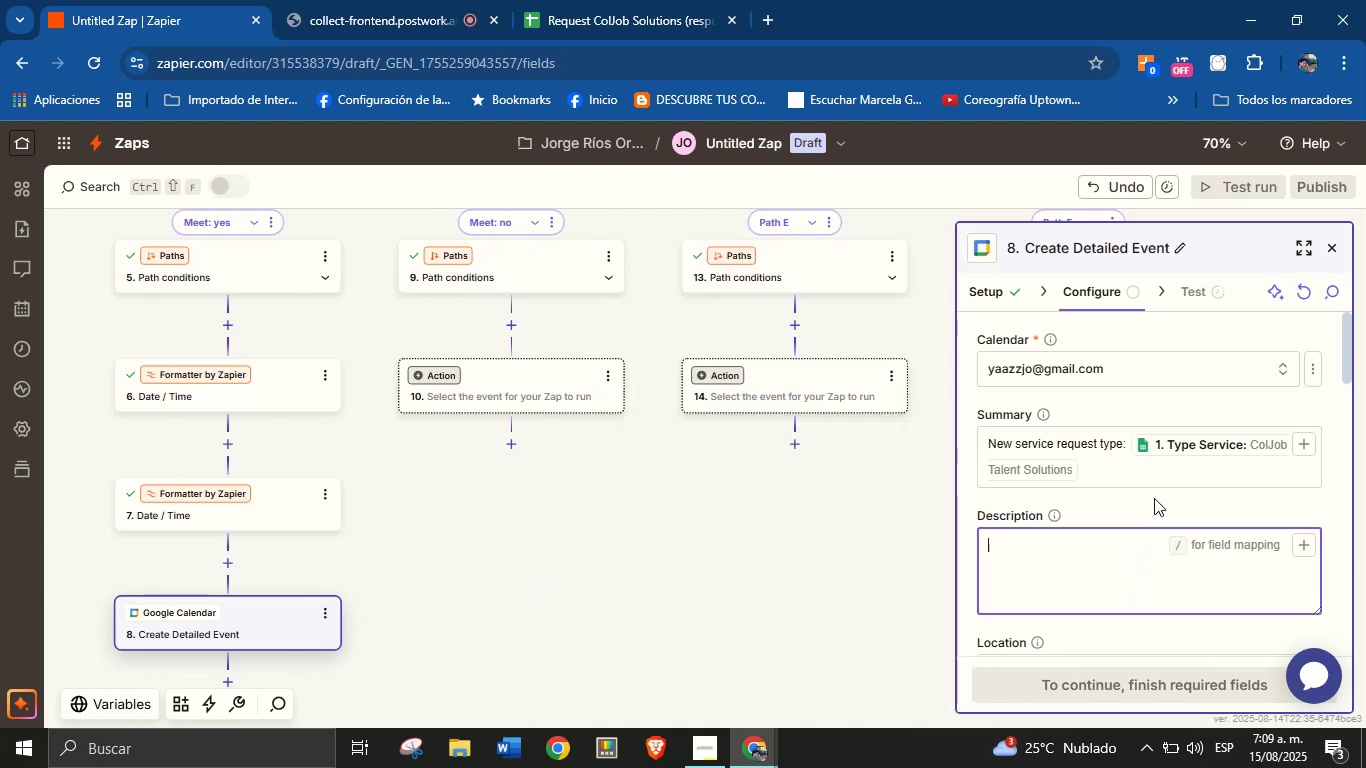 
type(D)
key(Backspace)
type(Client[s name> )
 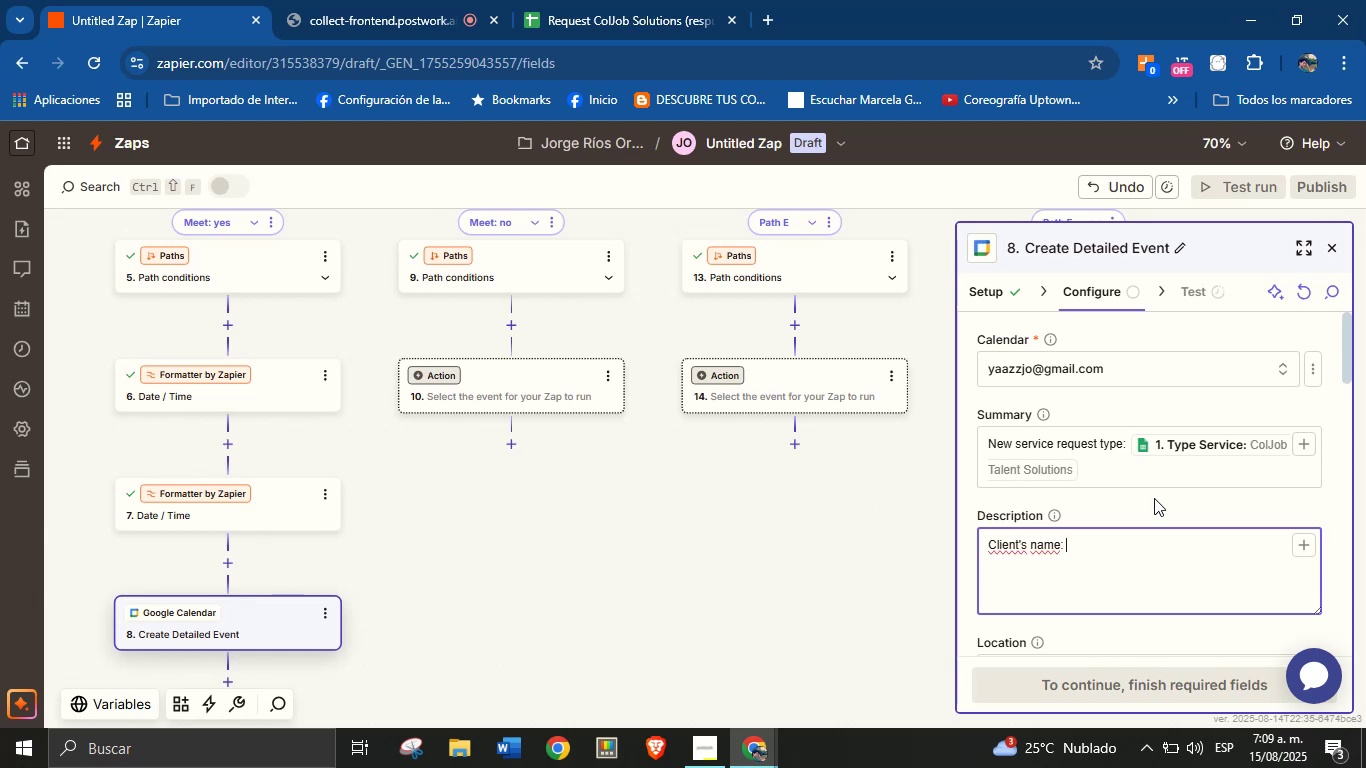 
left_click([1304, 547])
 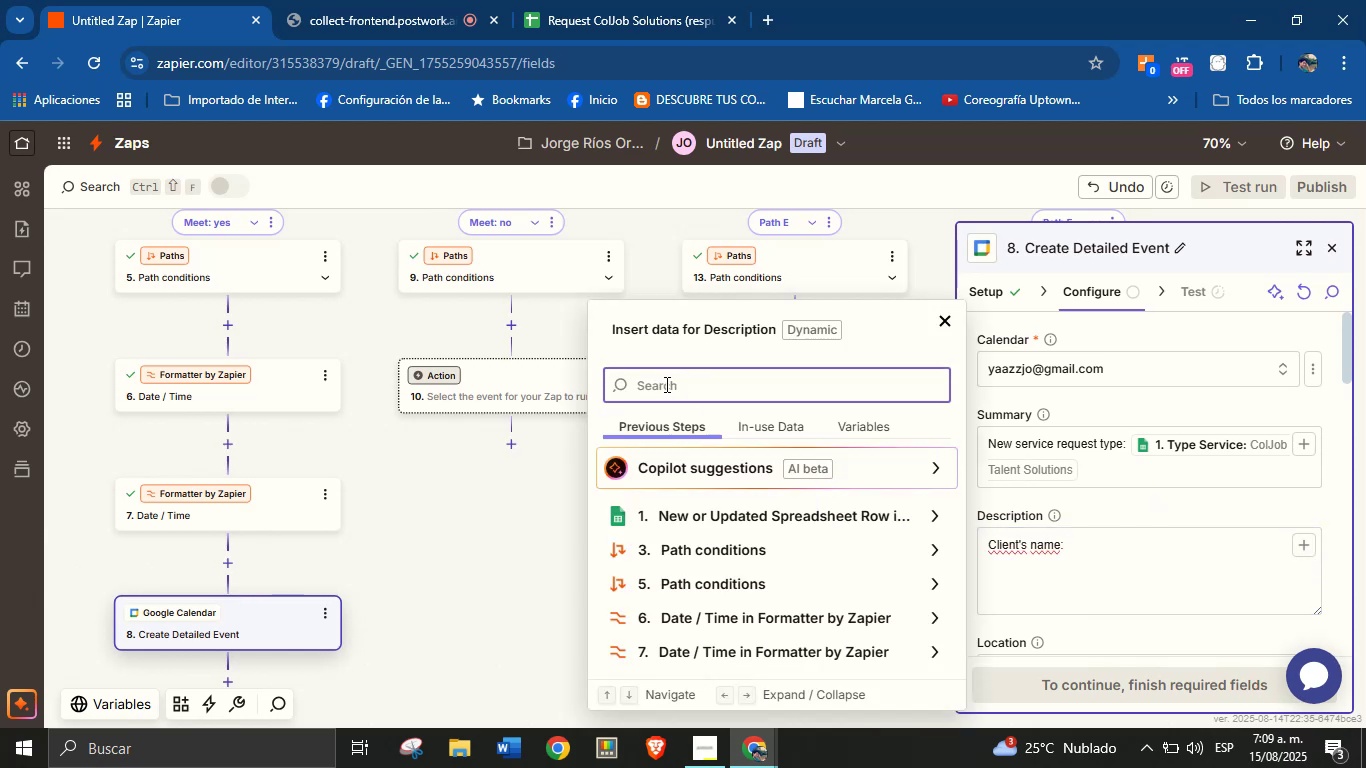 
type(name)
 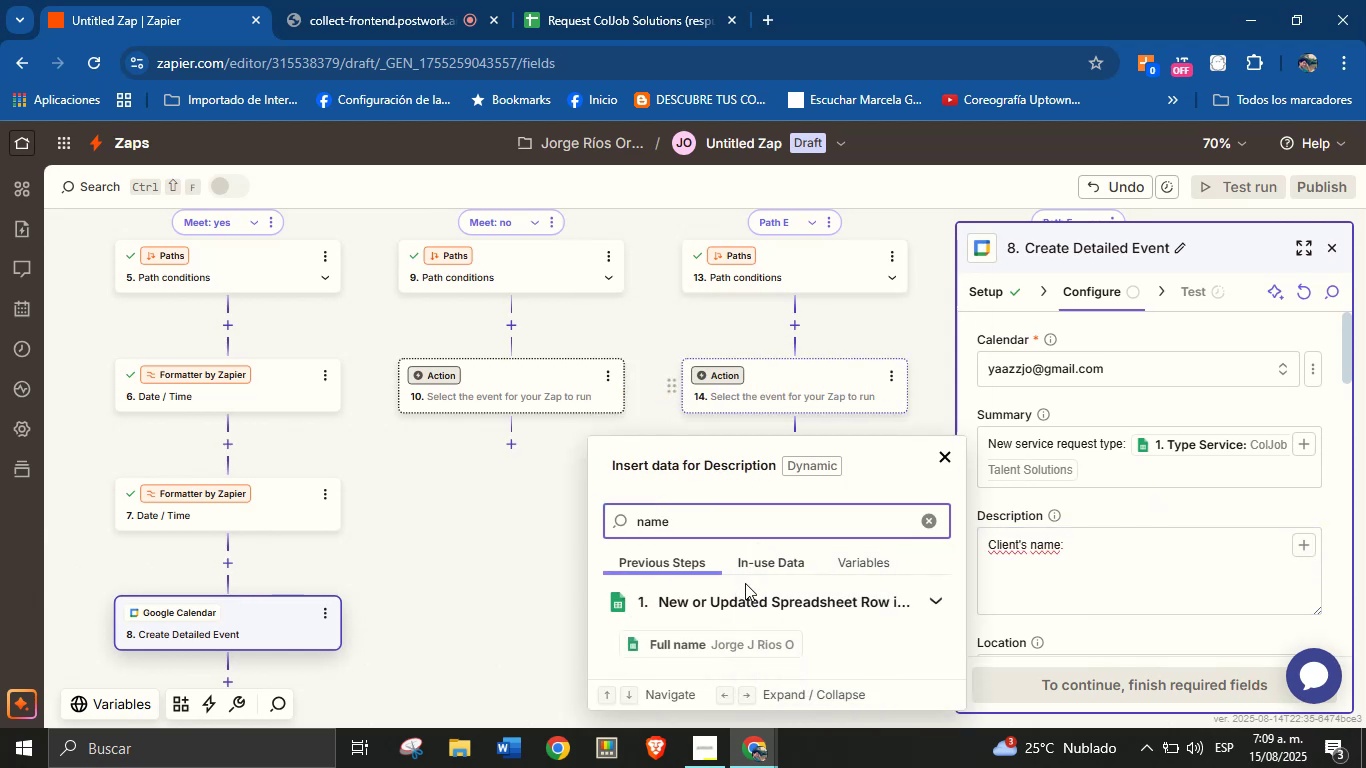 
left_click([741, 635])
 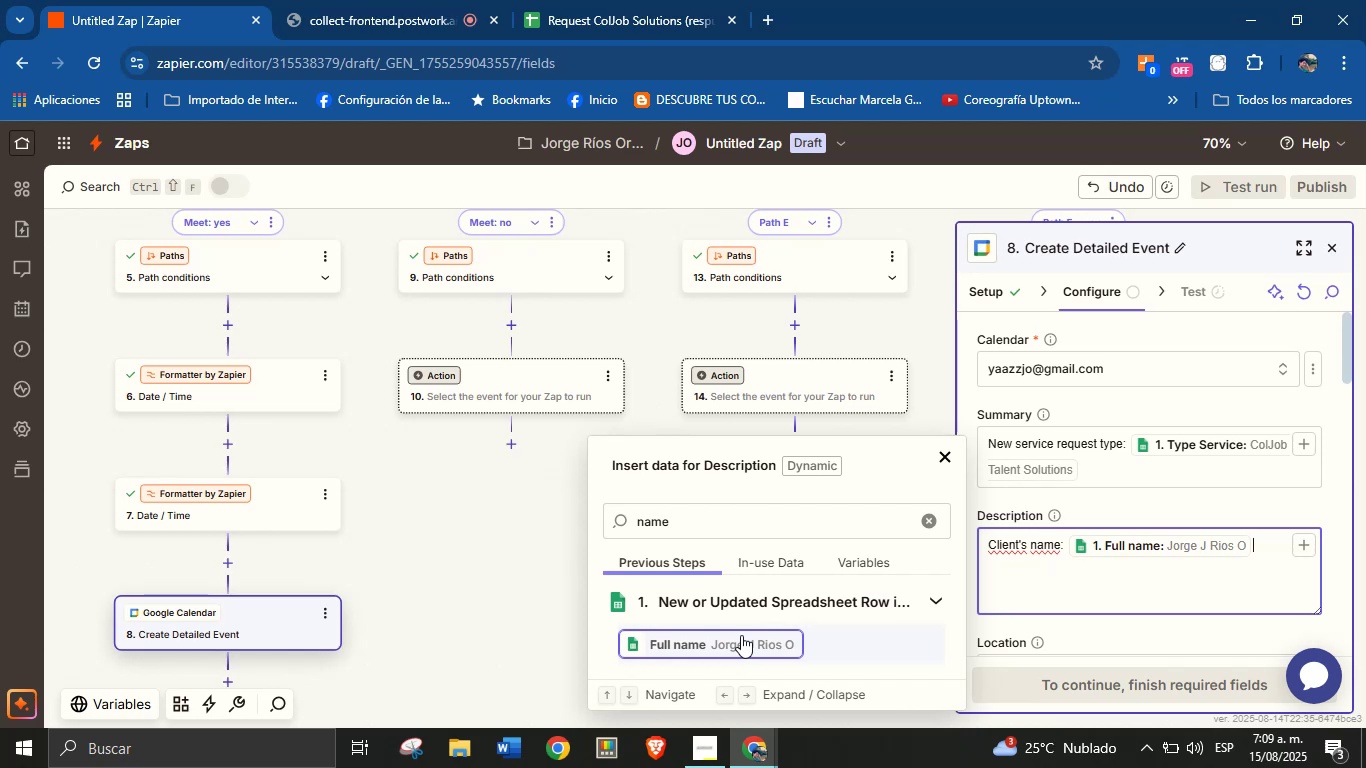 
key(Enter)
 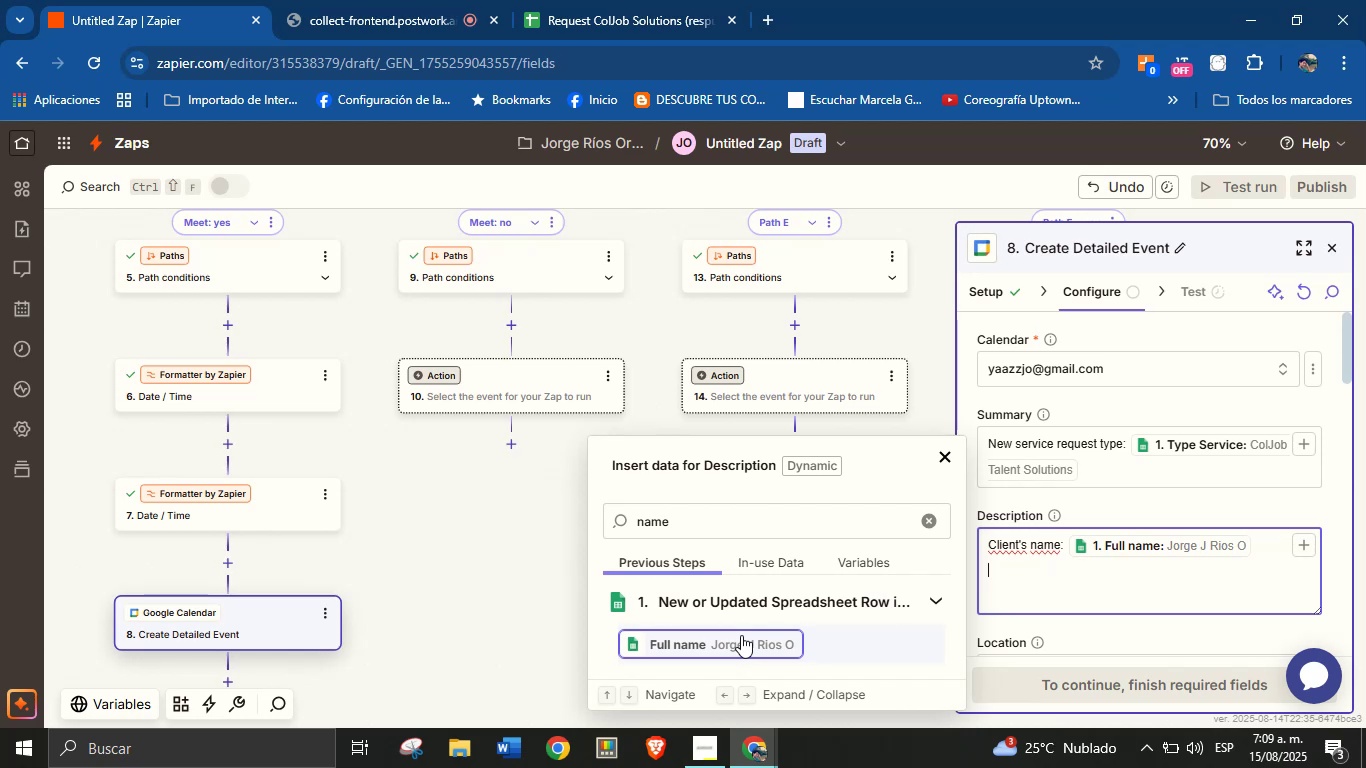 
type(Email> )
 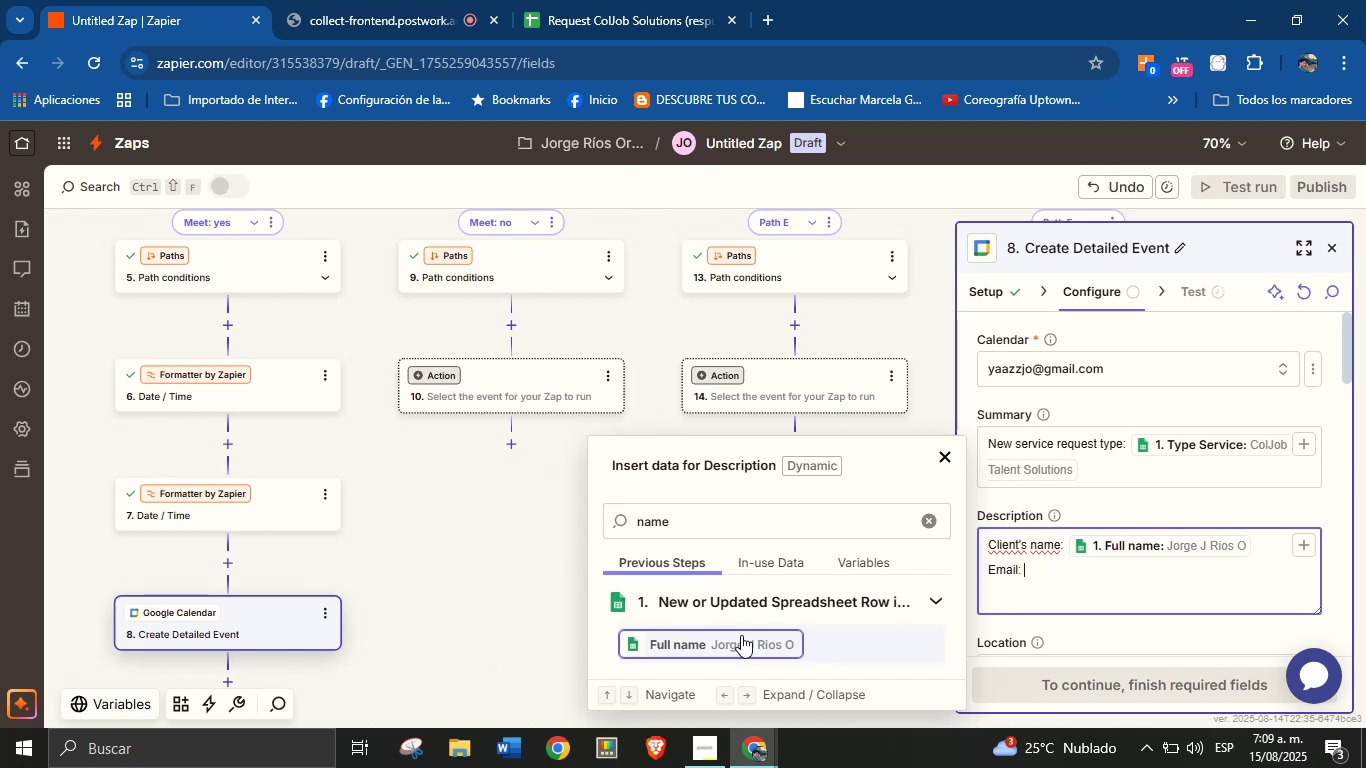 
scroll: coordinate [775, 605], scroll_direction: up, amount: 1.0
 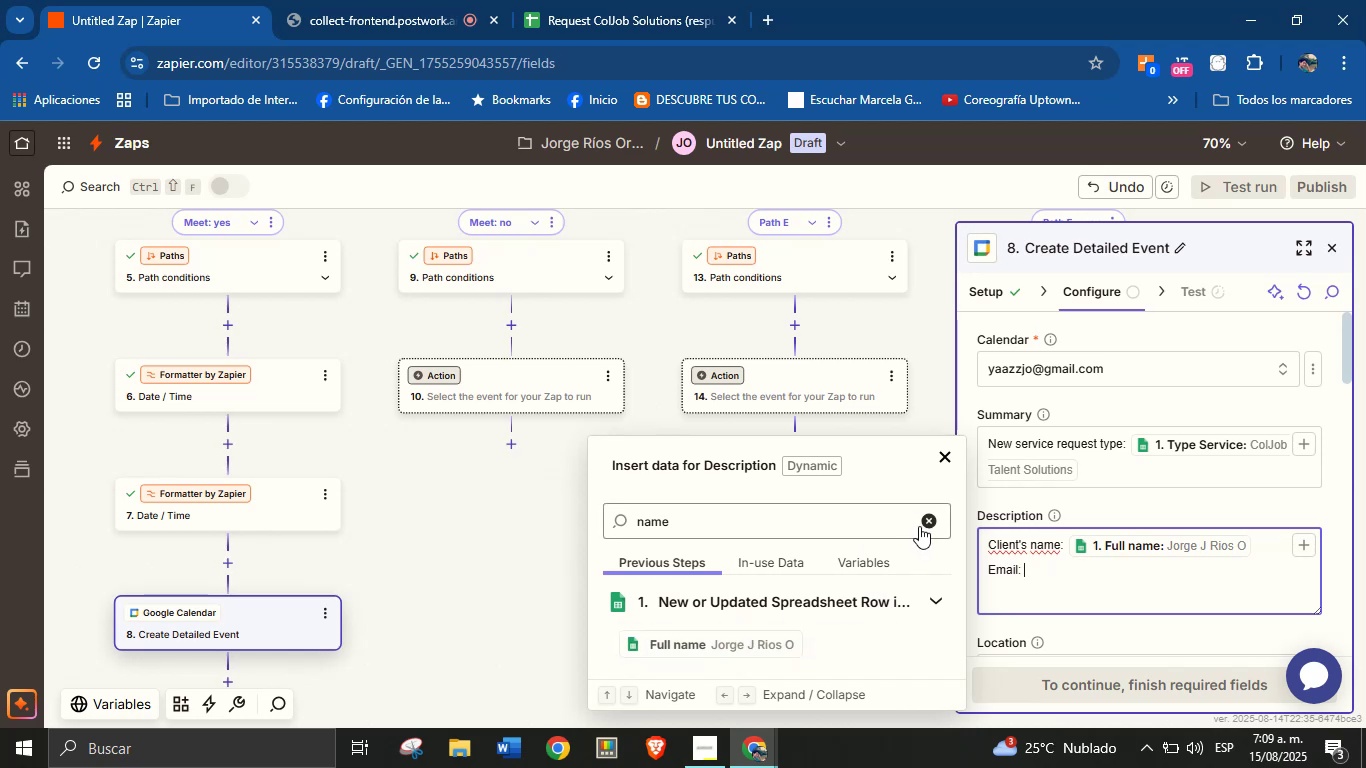 
left_click([927, 523])
 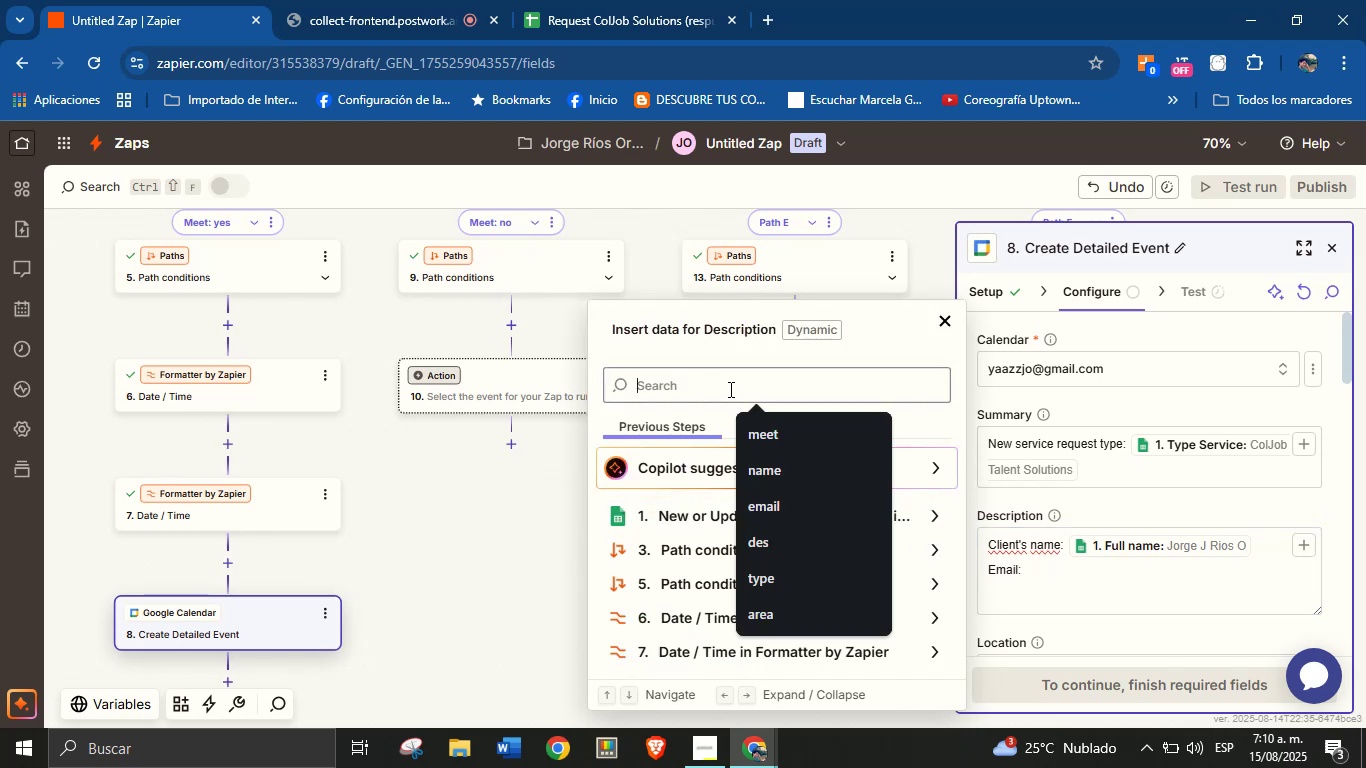 
type(email)
 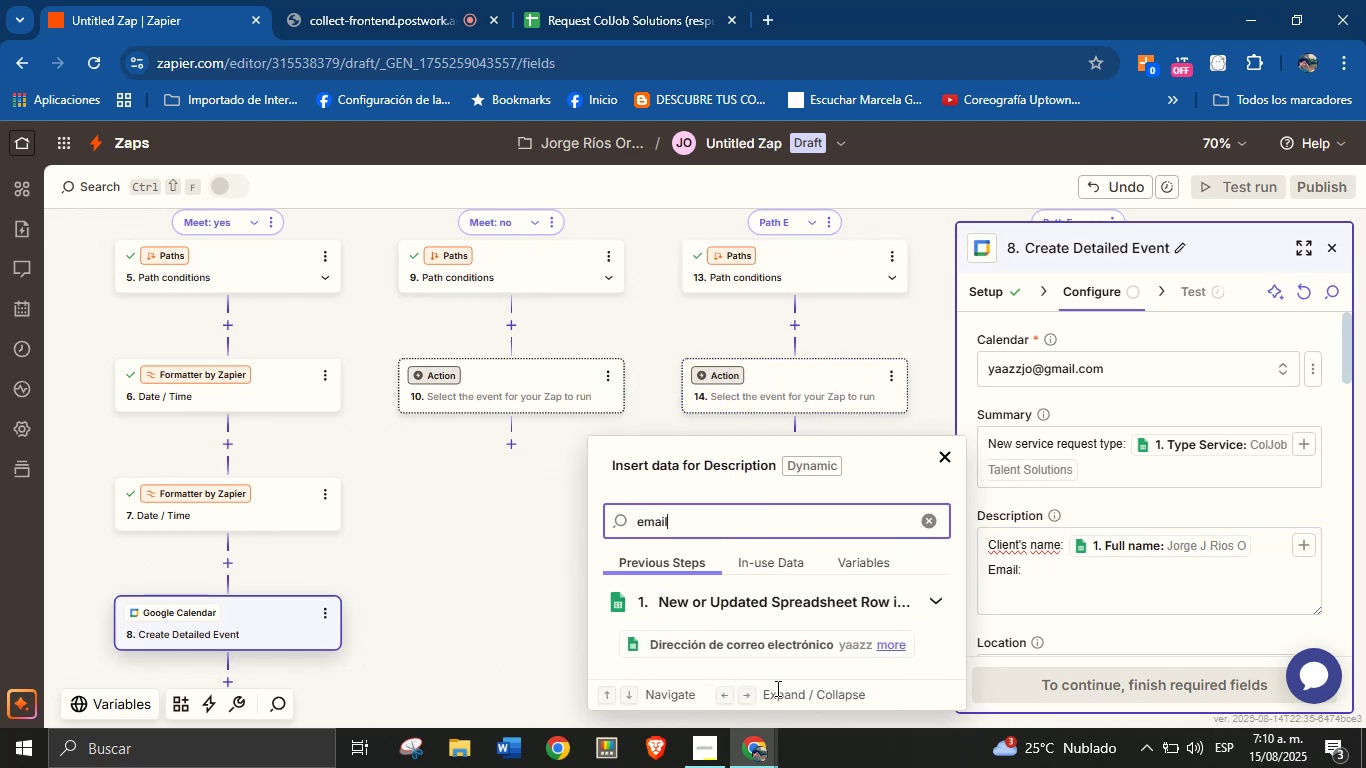 
left_click([788, 651])
 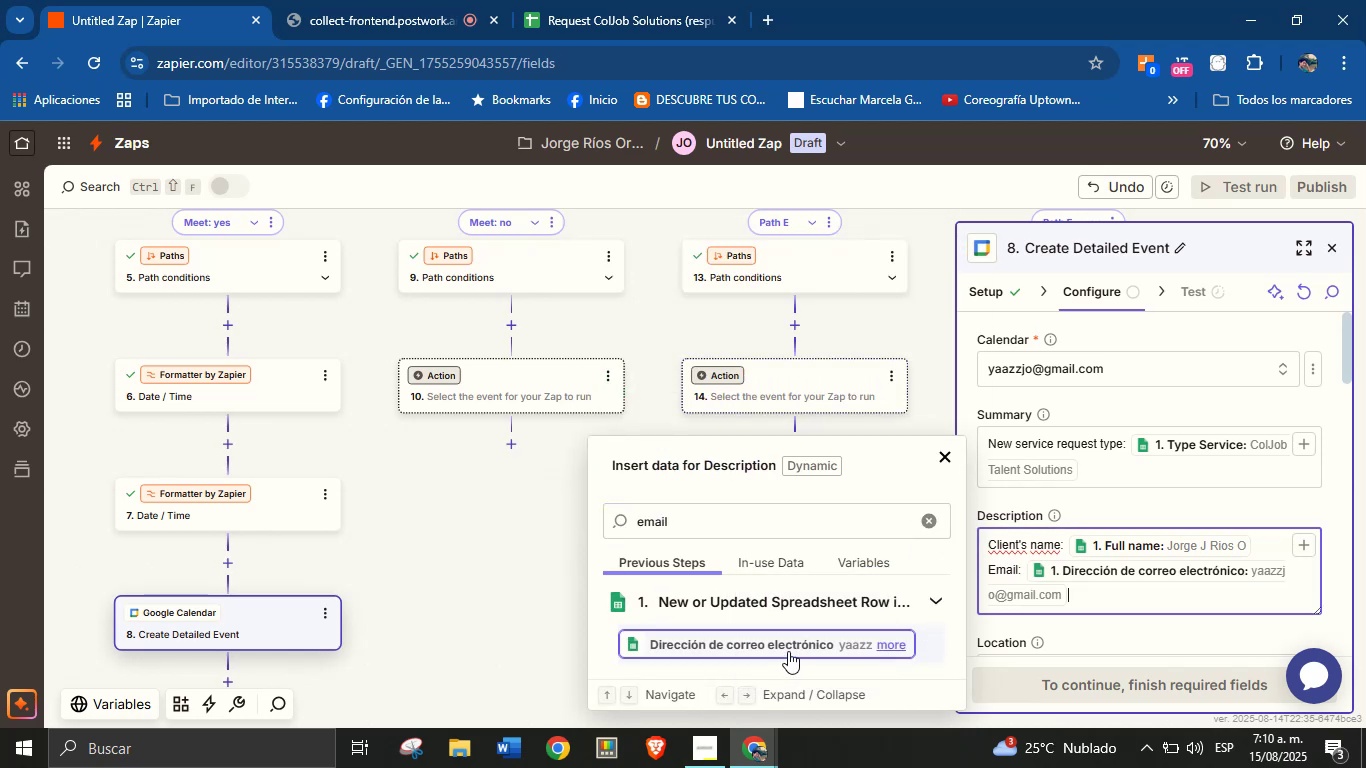 
key(Enter)
 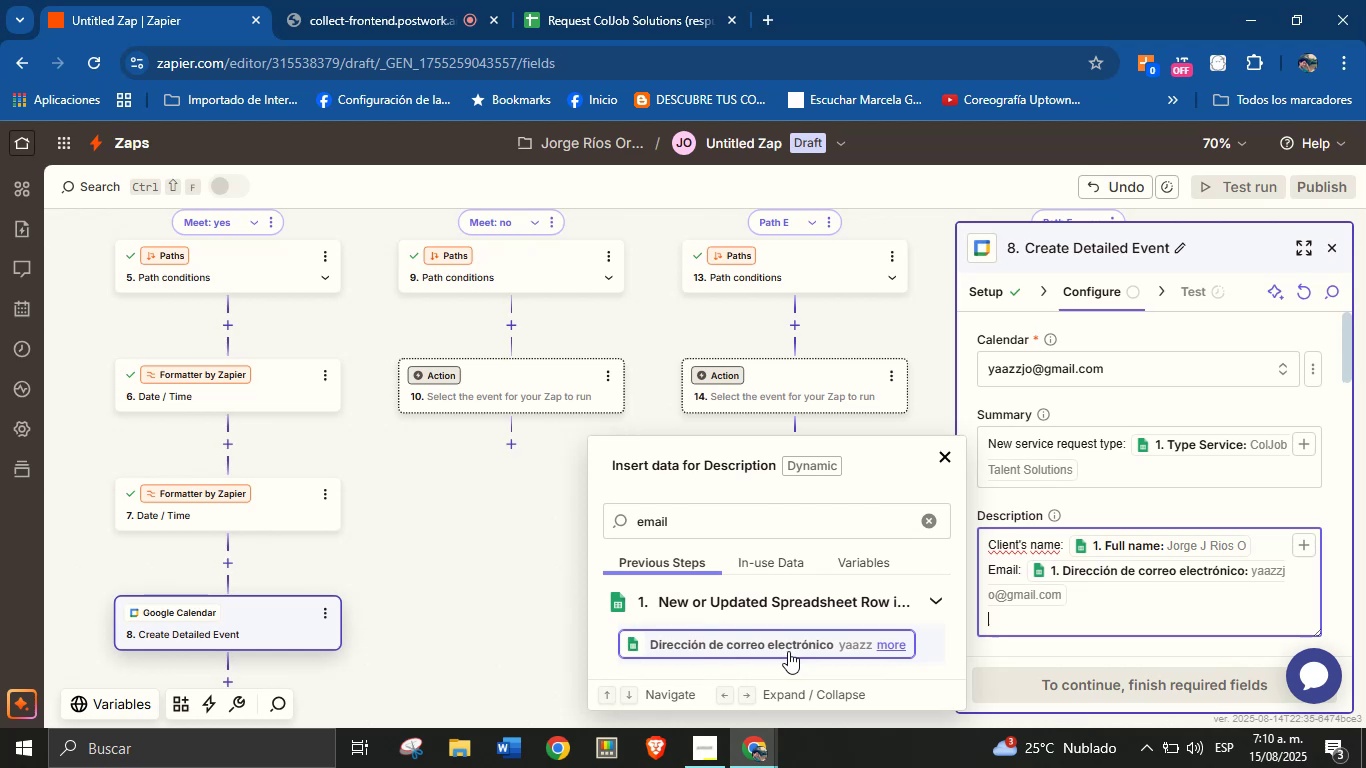 
type(Phone)
 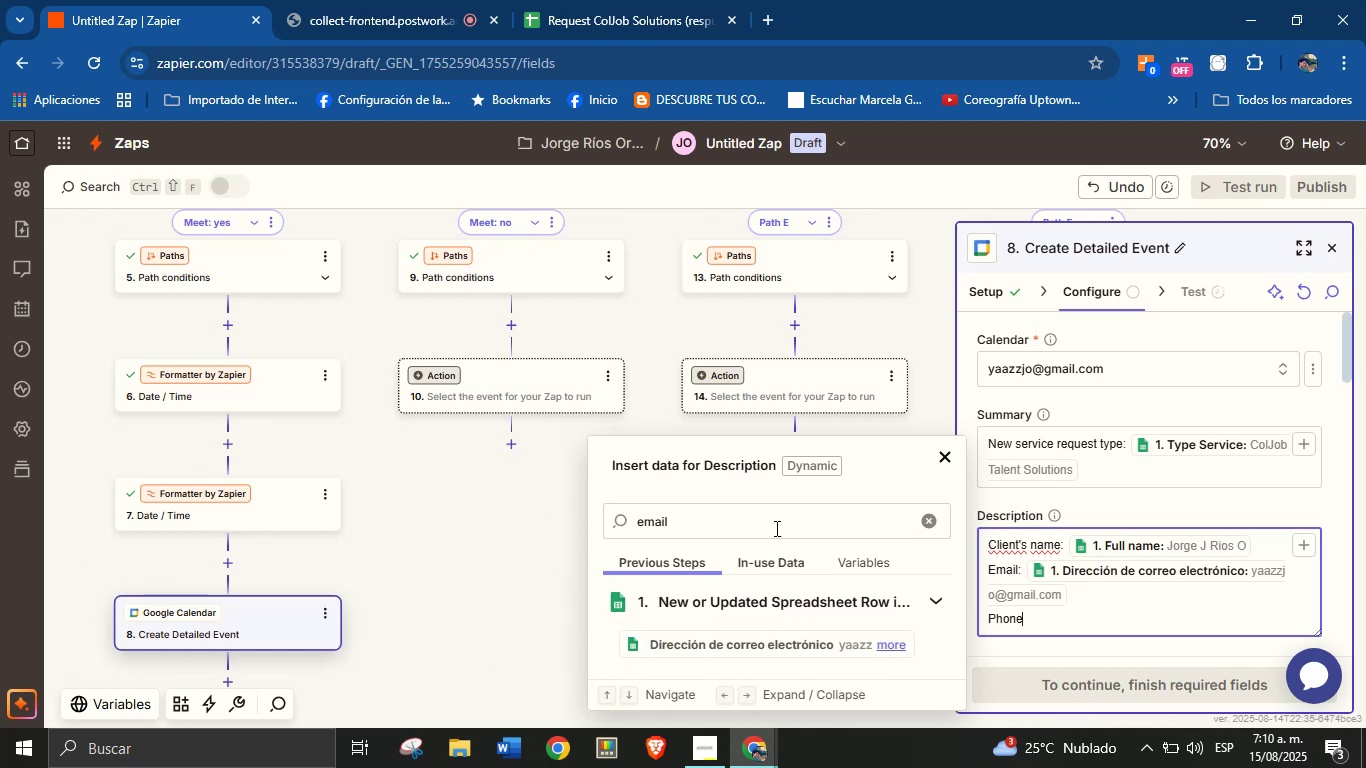 
double_click([775, 515])
 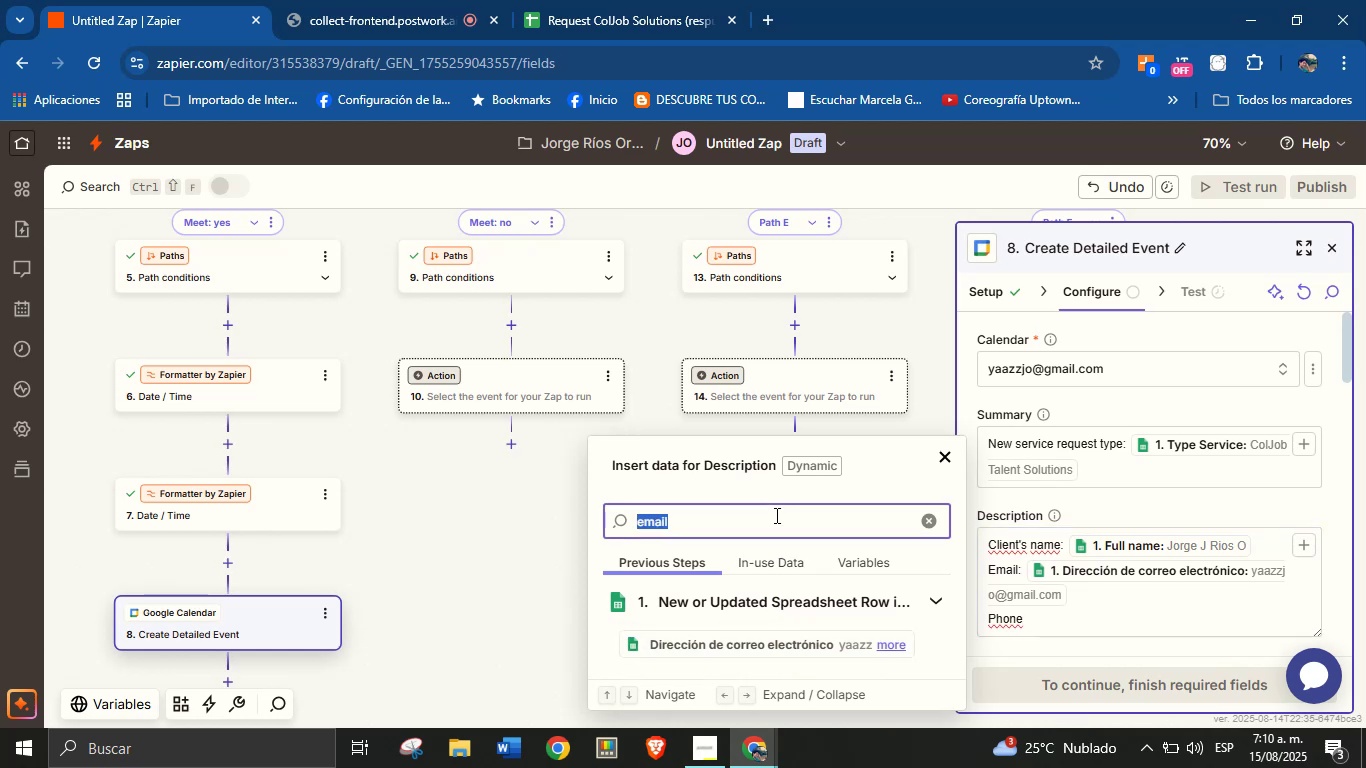 
type(phone)
 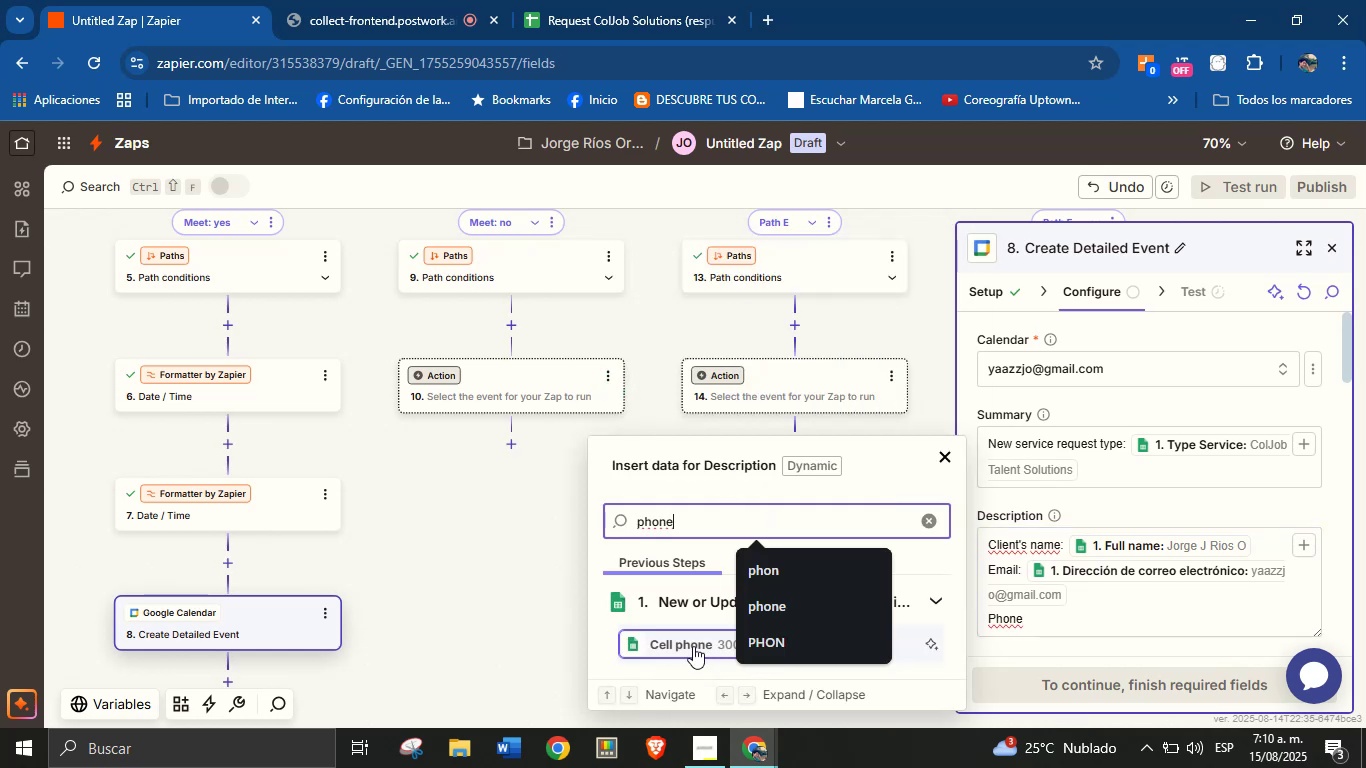 
left_click([692, 652])
 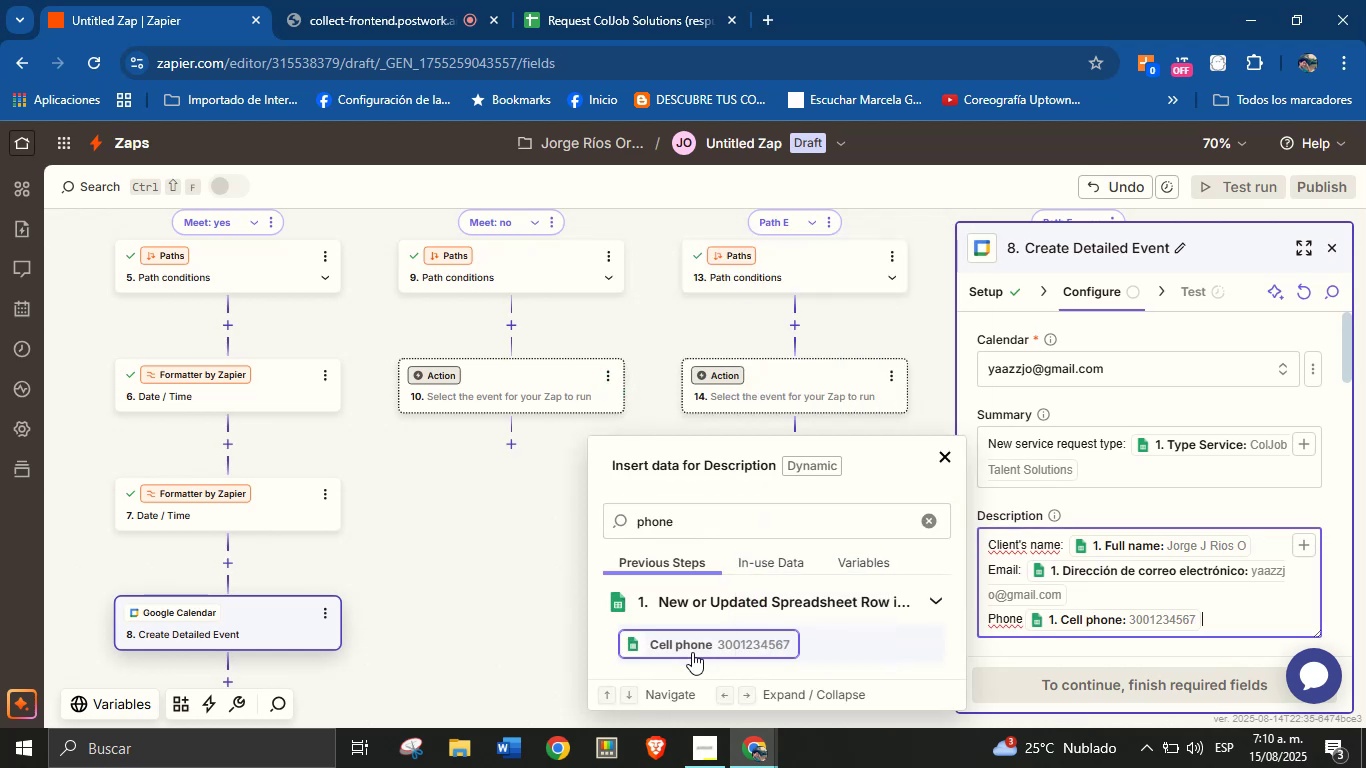 
key(Enter)
 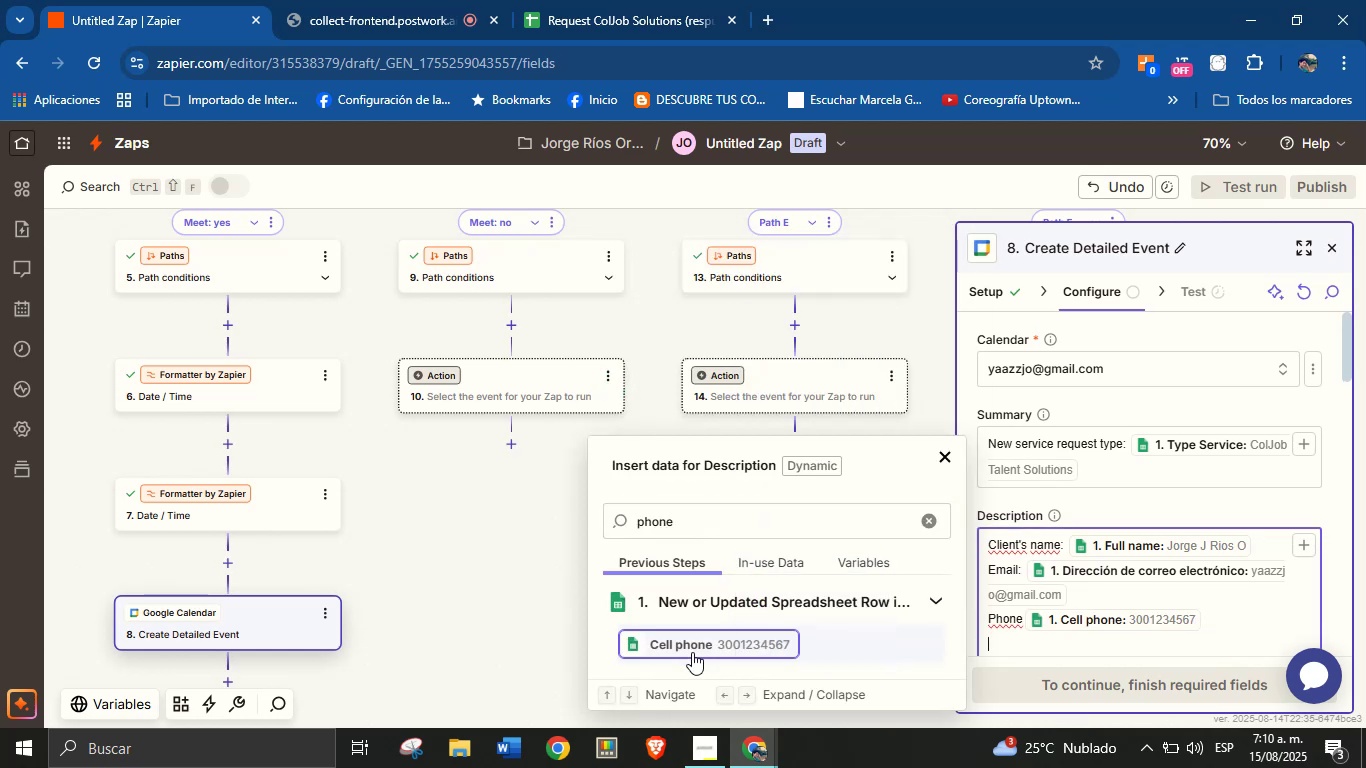 
type(Area> )
 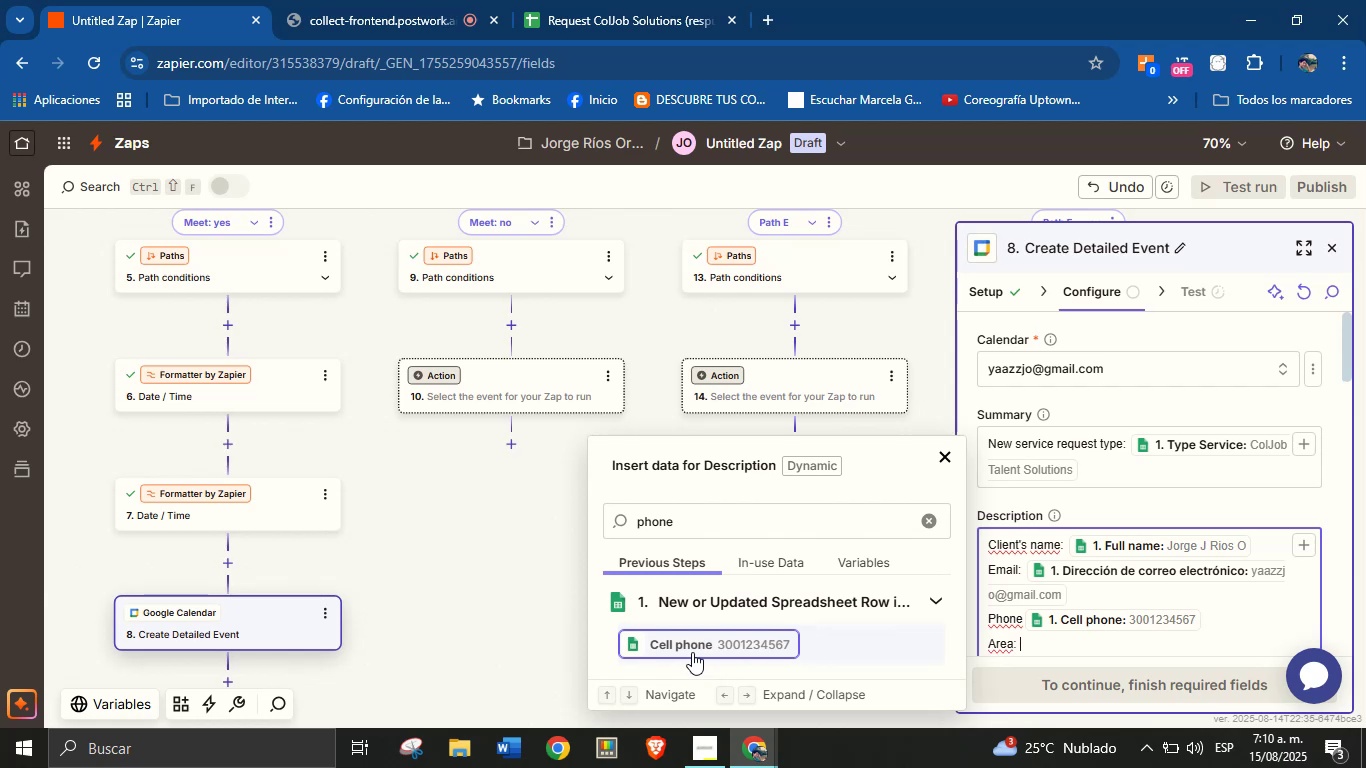 
double_click([725, 529])
 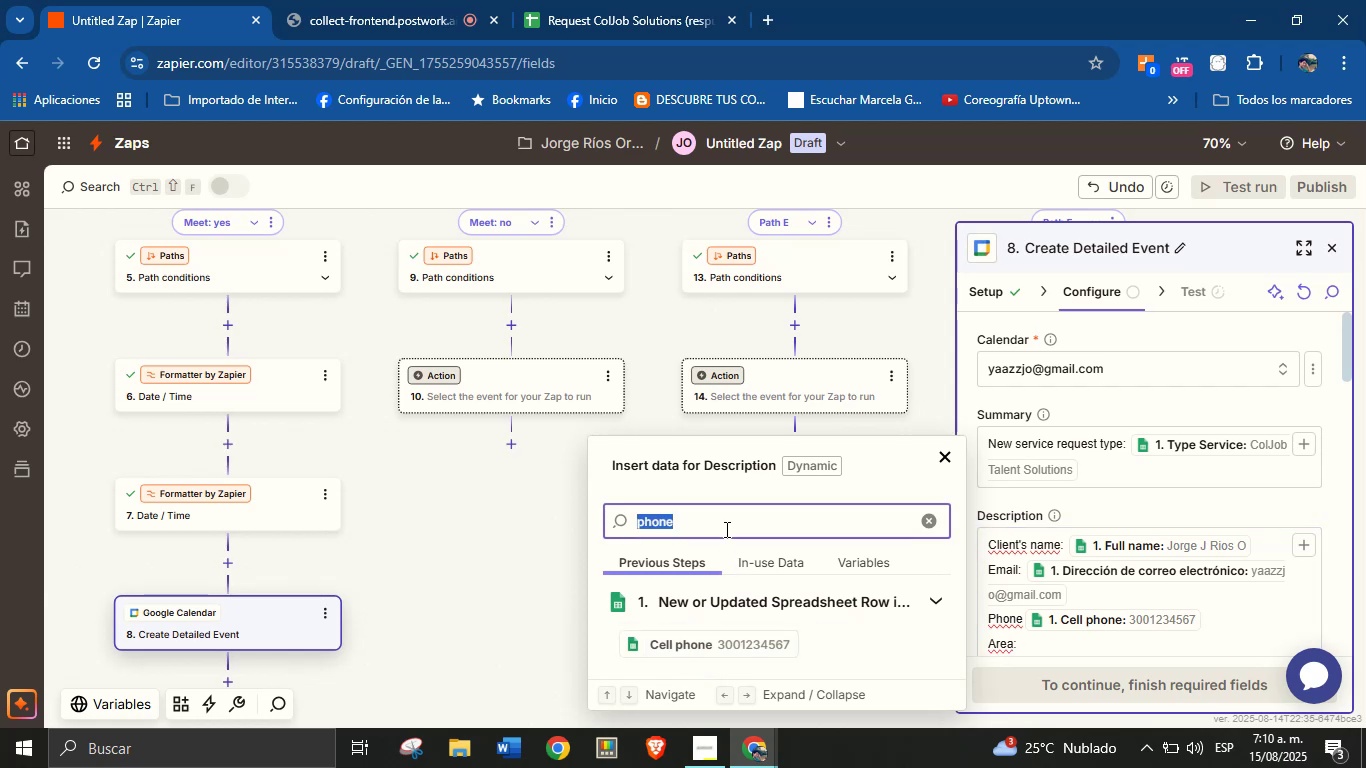 
type(area)
 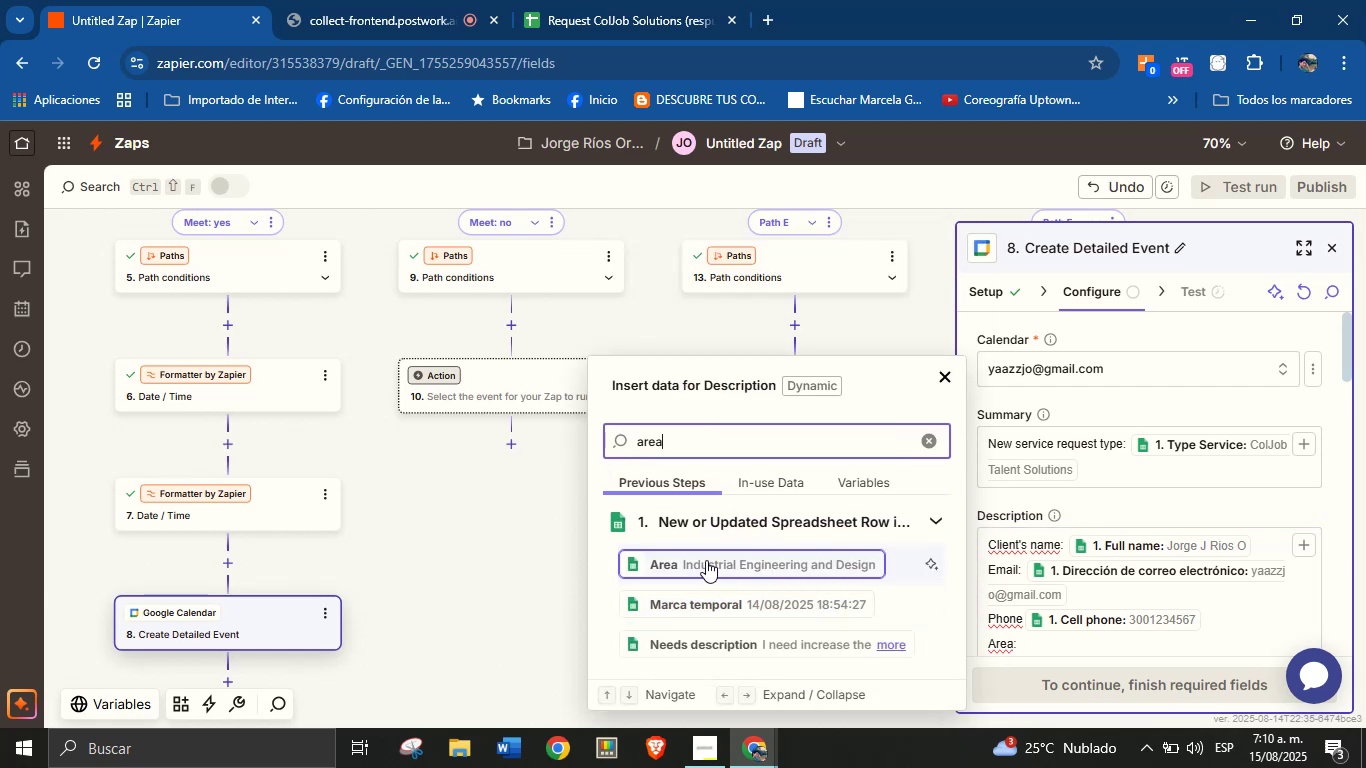 
left_click([706, 560])
 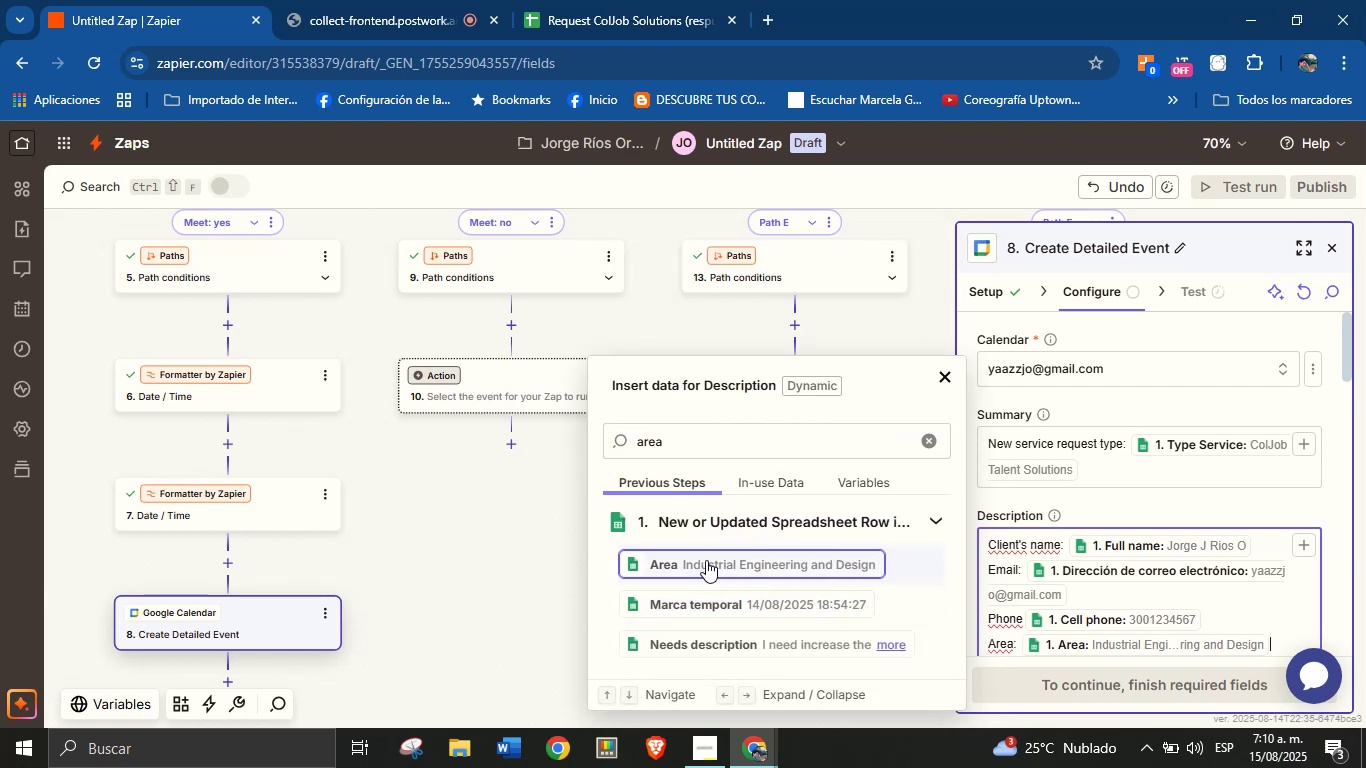 
key(Enter)
 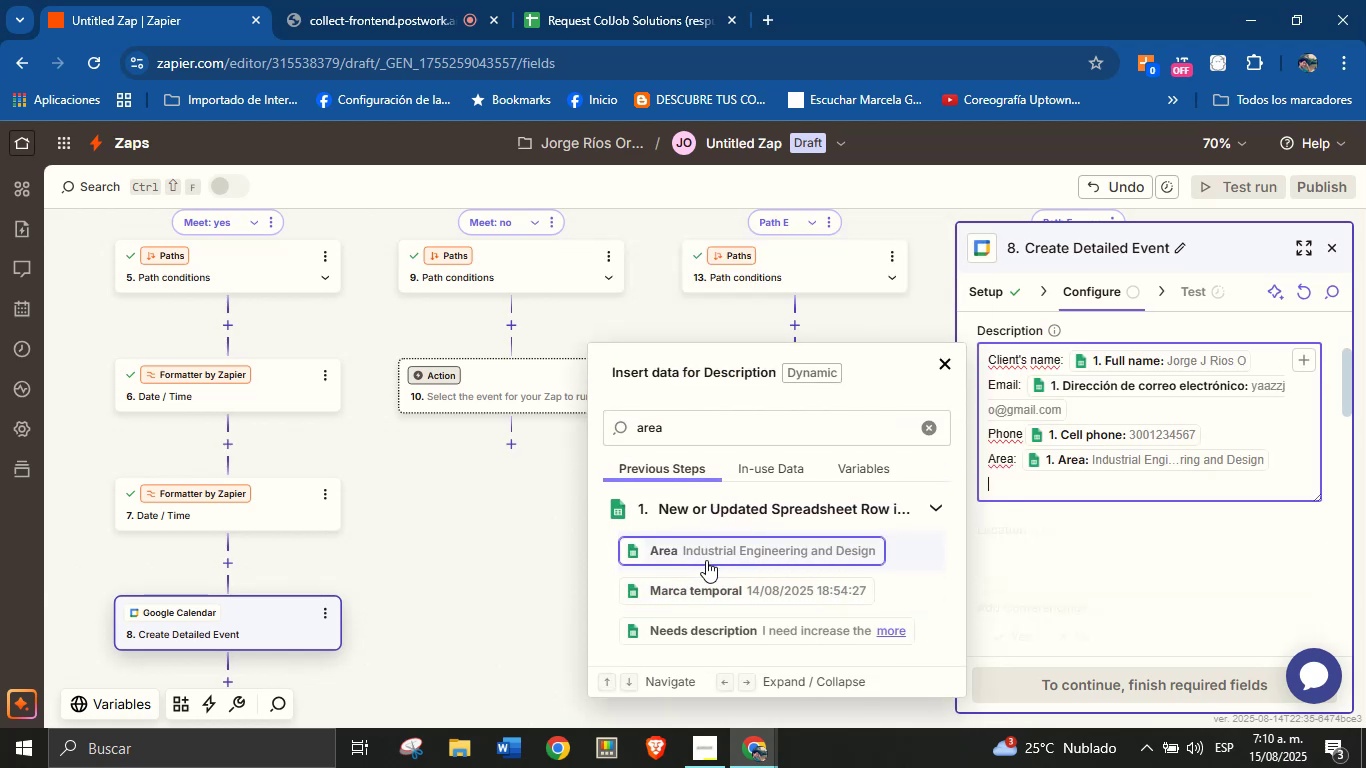 
type(Description> )
 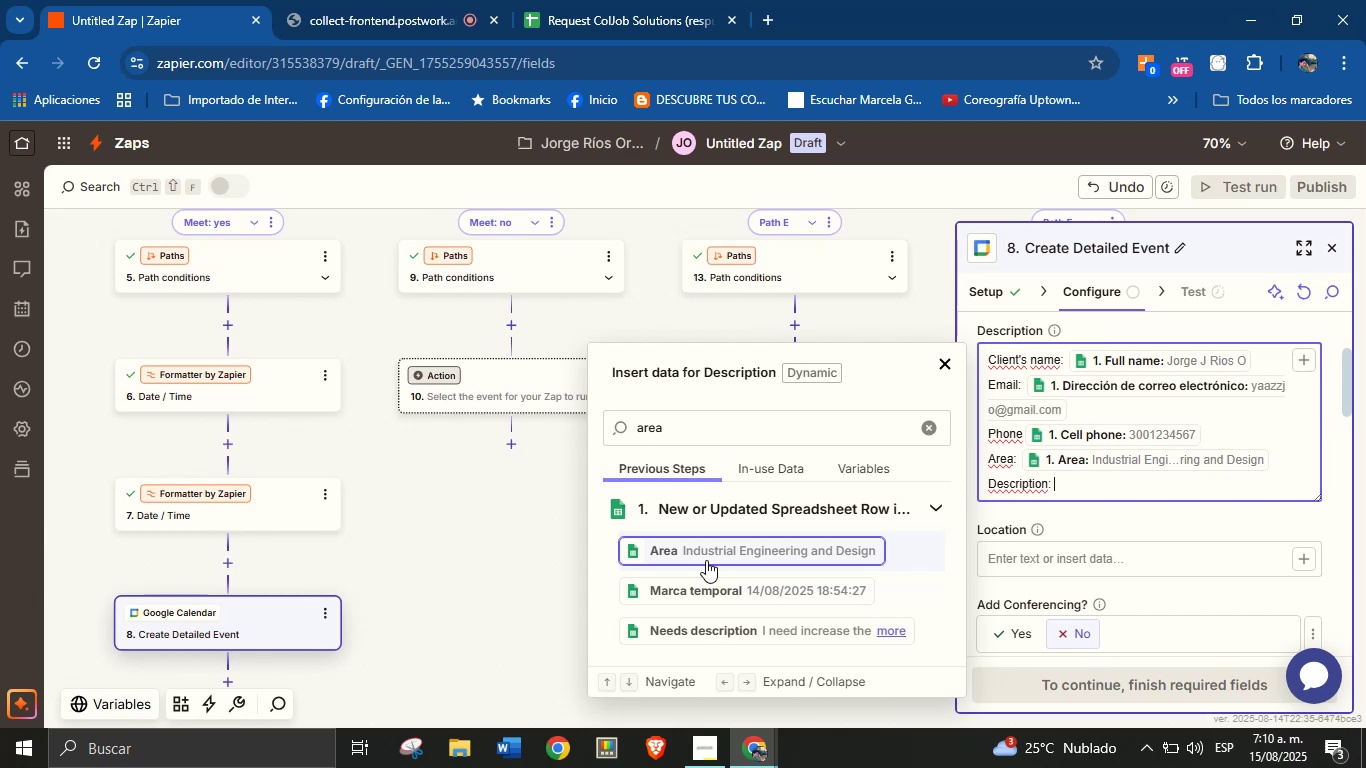 
double_click([703, 425])
 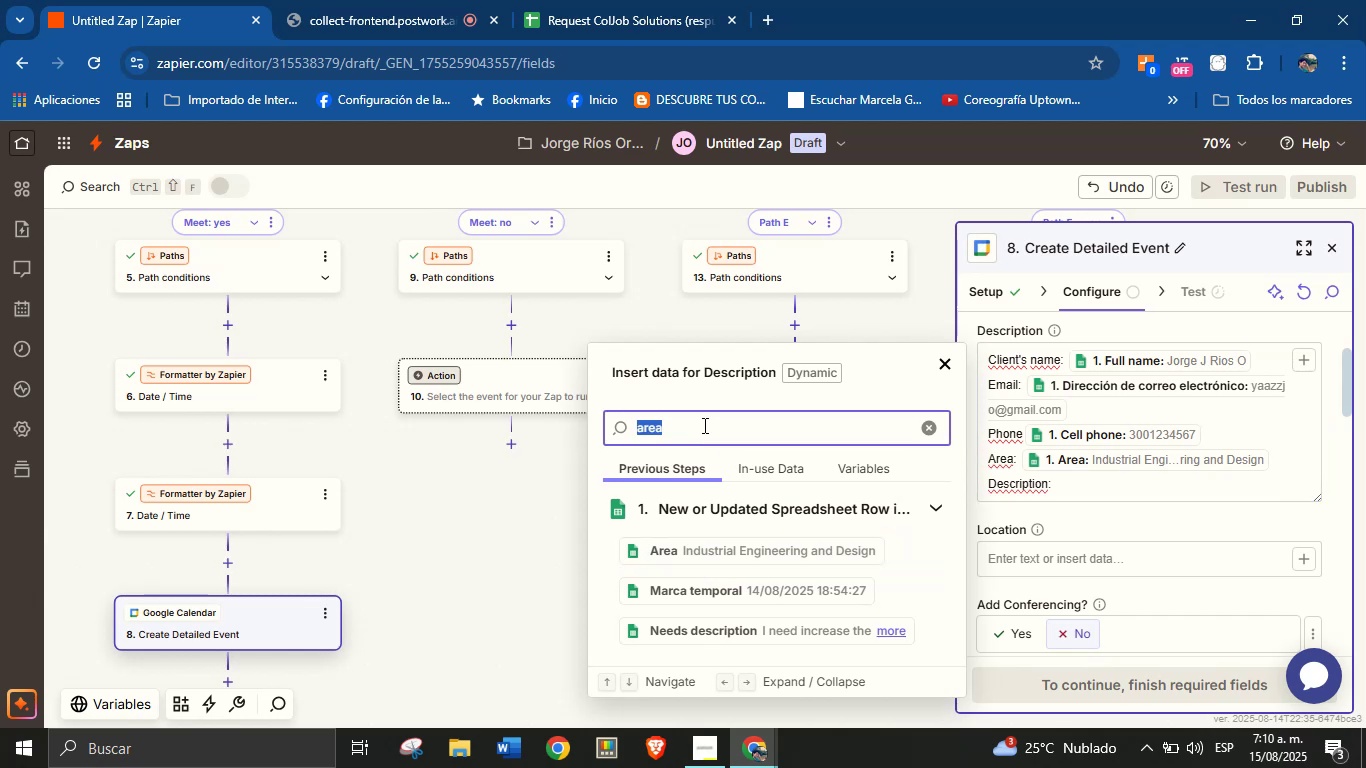 
type(des)
 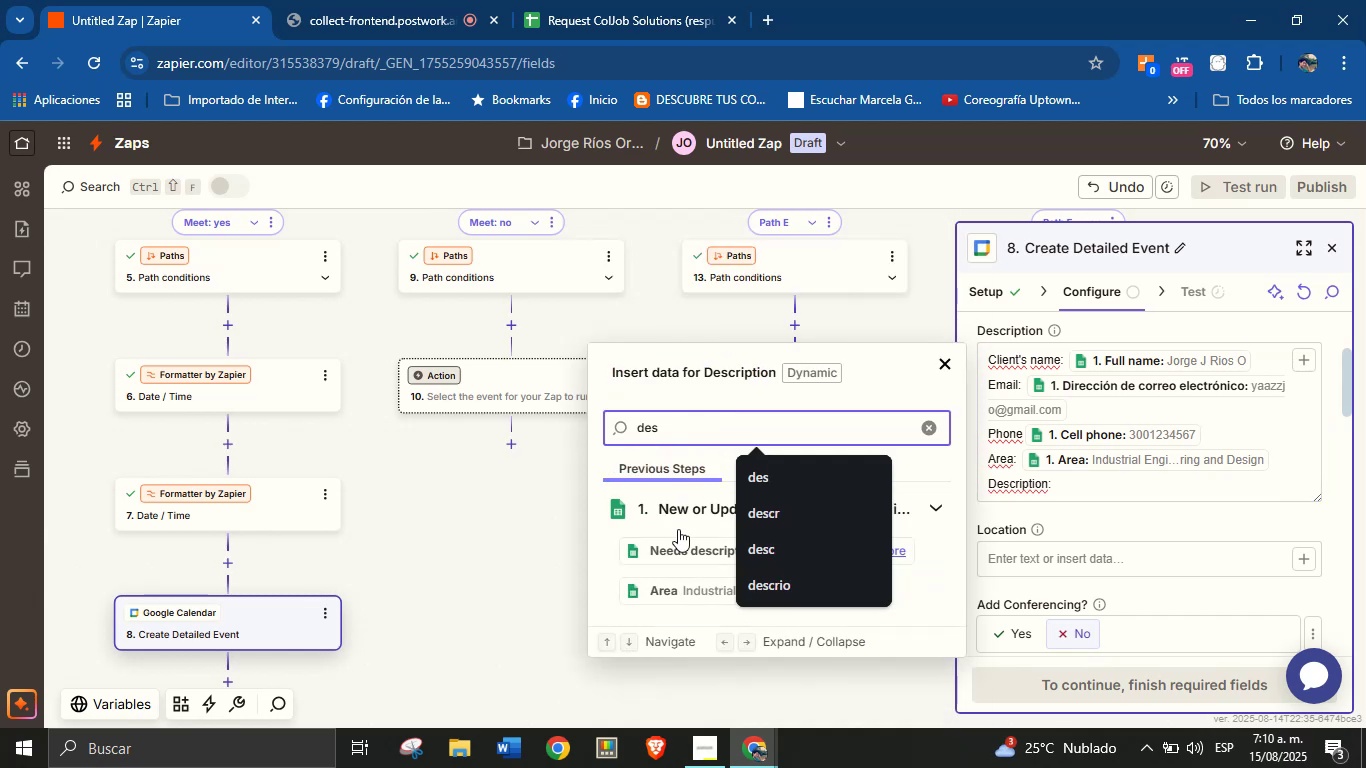 
left_click([676, 547])
 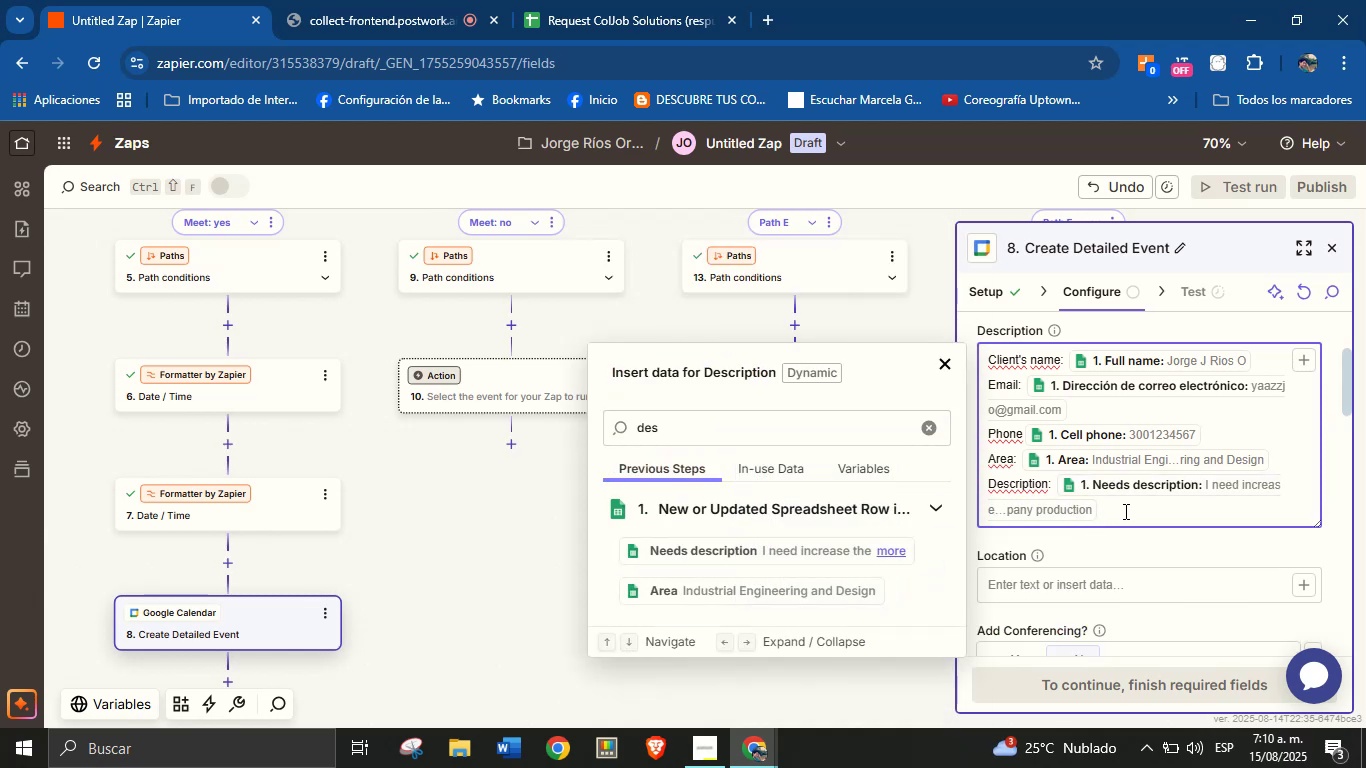 
key(Enter)
 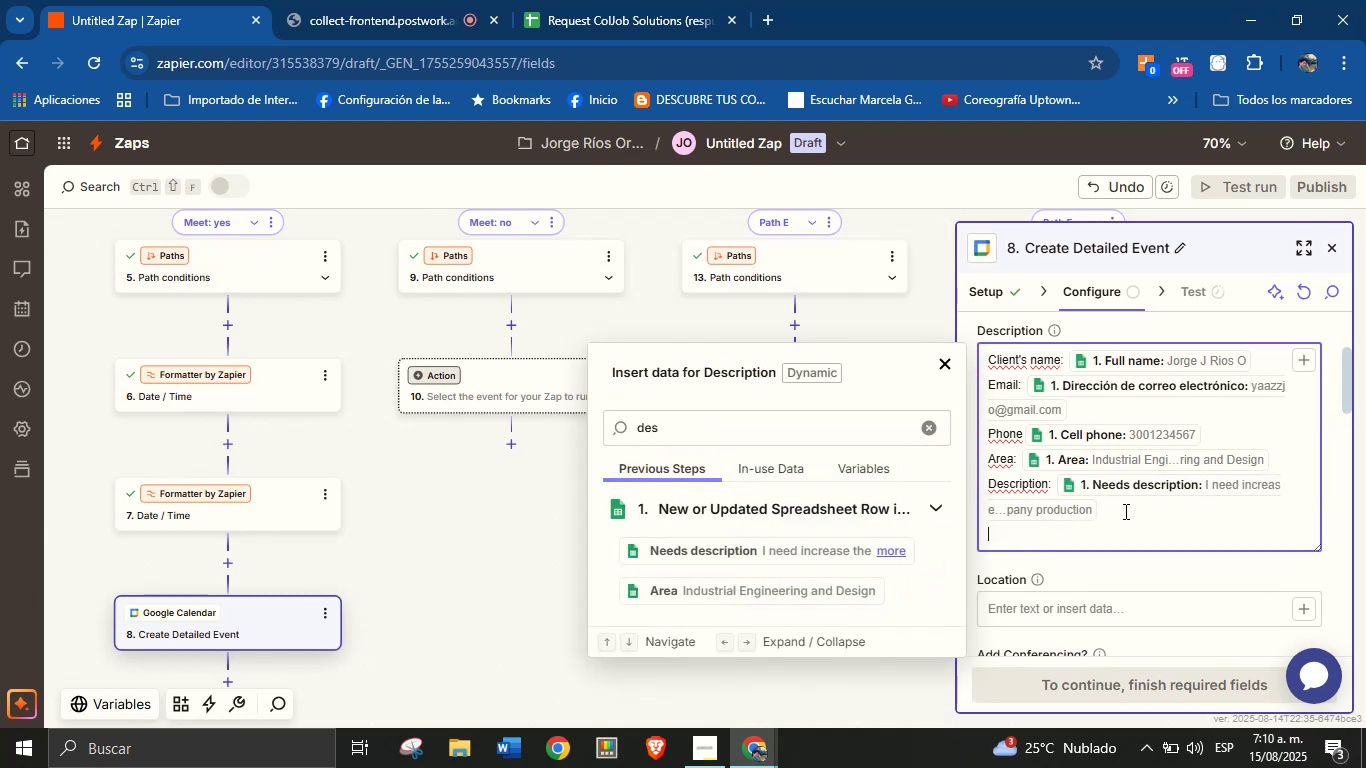 
type(Creation date> )
 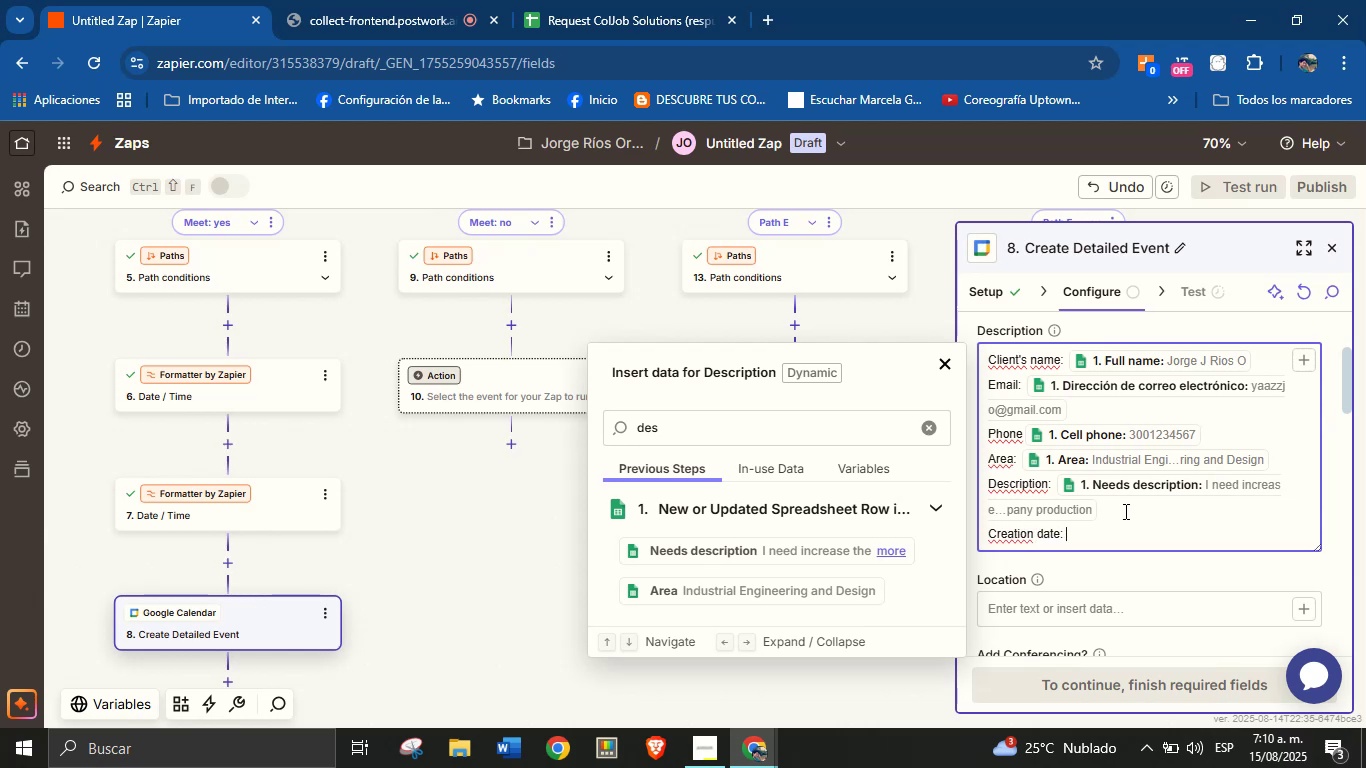 
left_click([929, 432])
 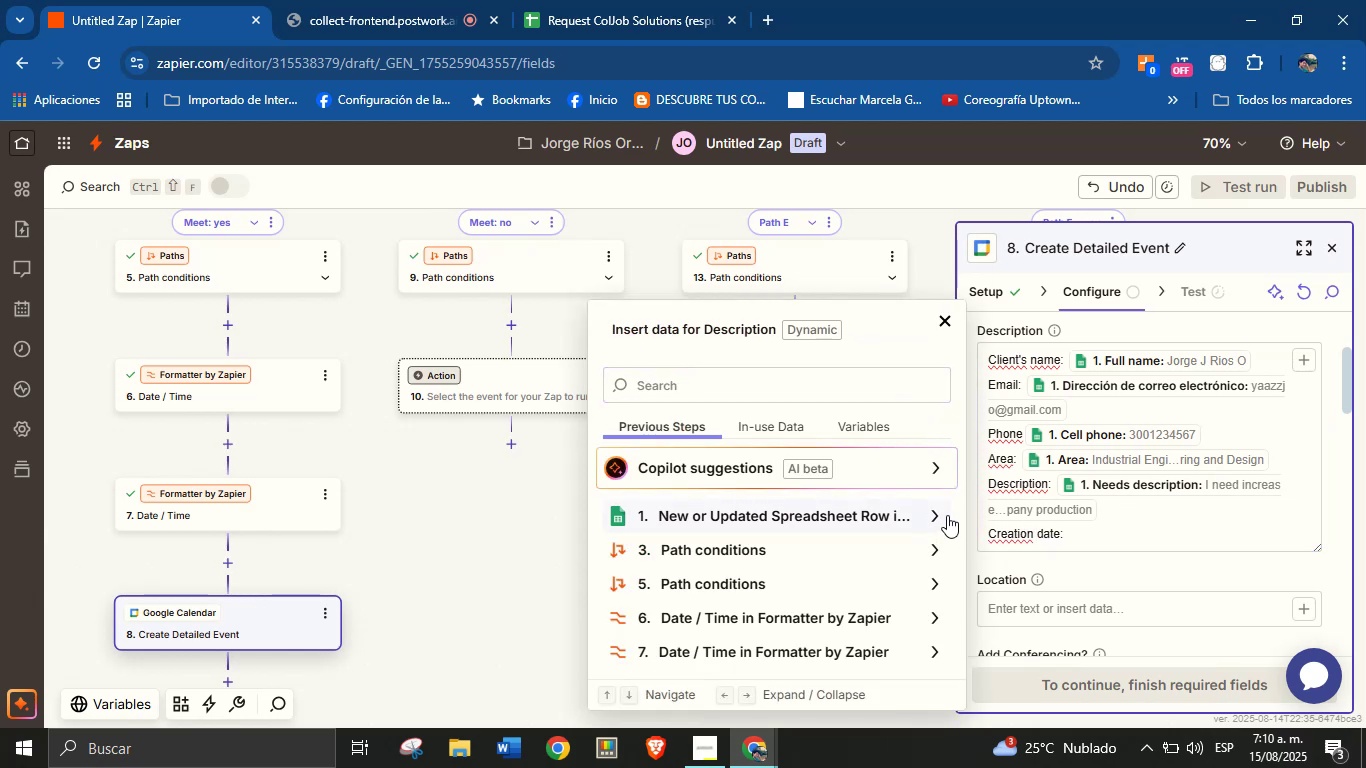 
left_click([935, 515])
 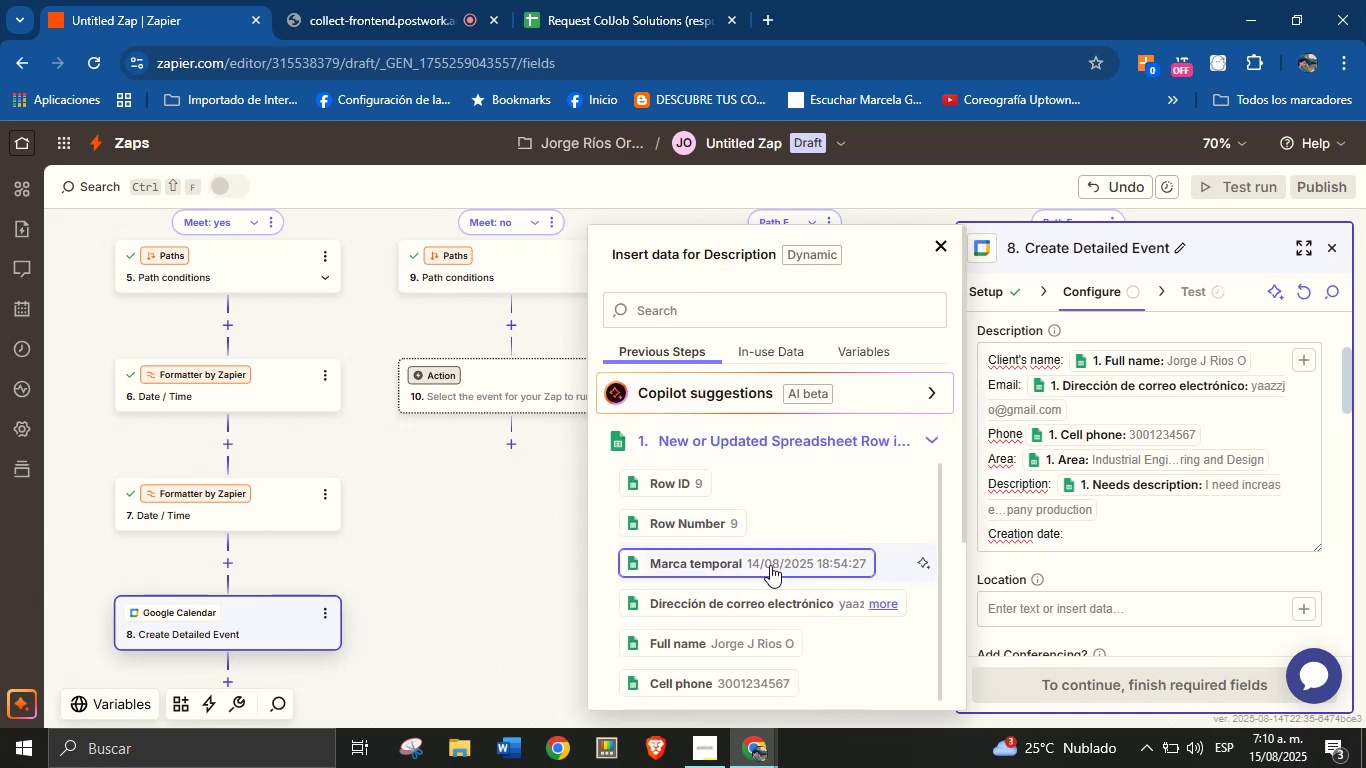 
left_click([771, 562])
 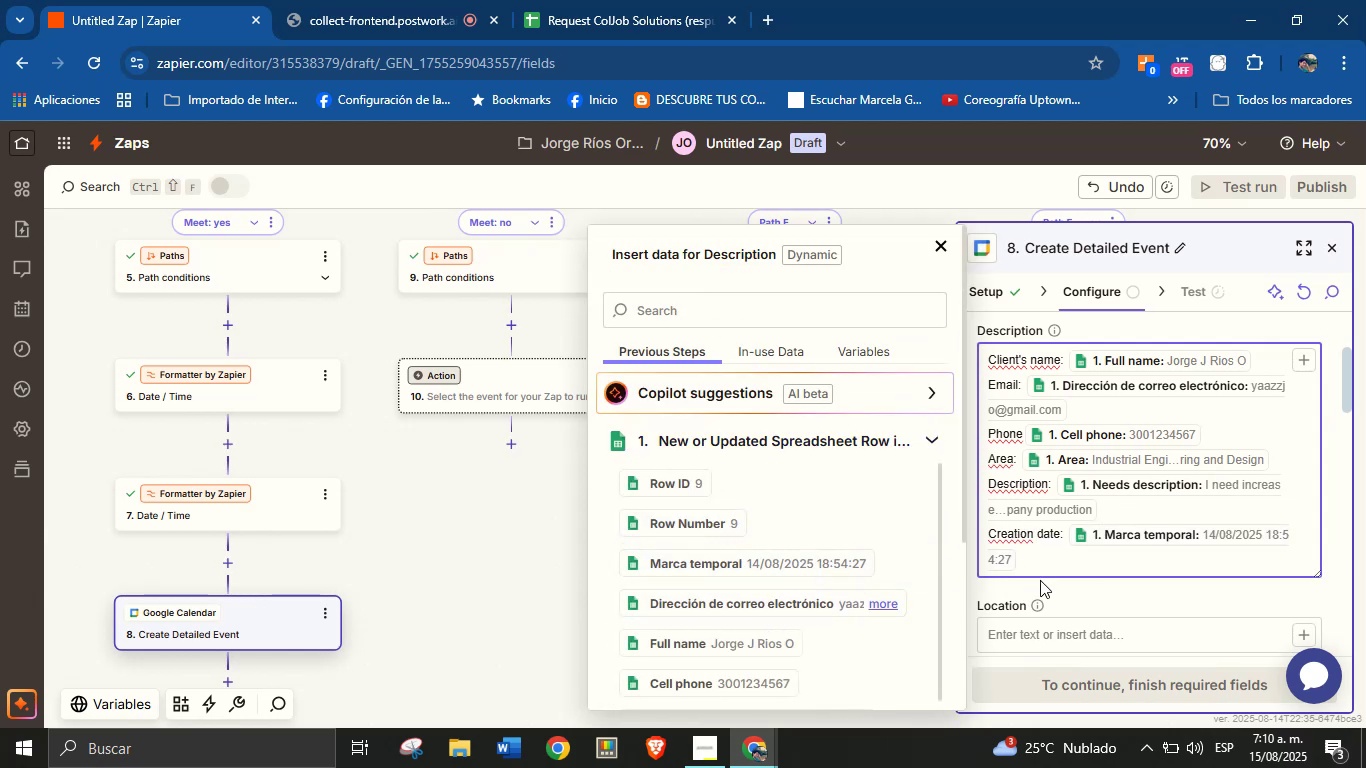 
left_click([1047, 588])
 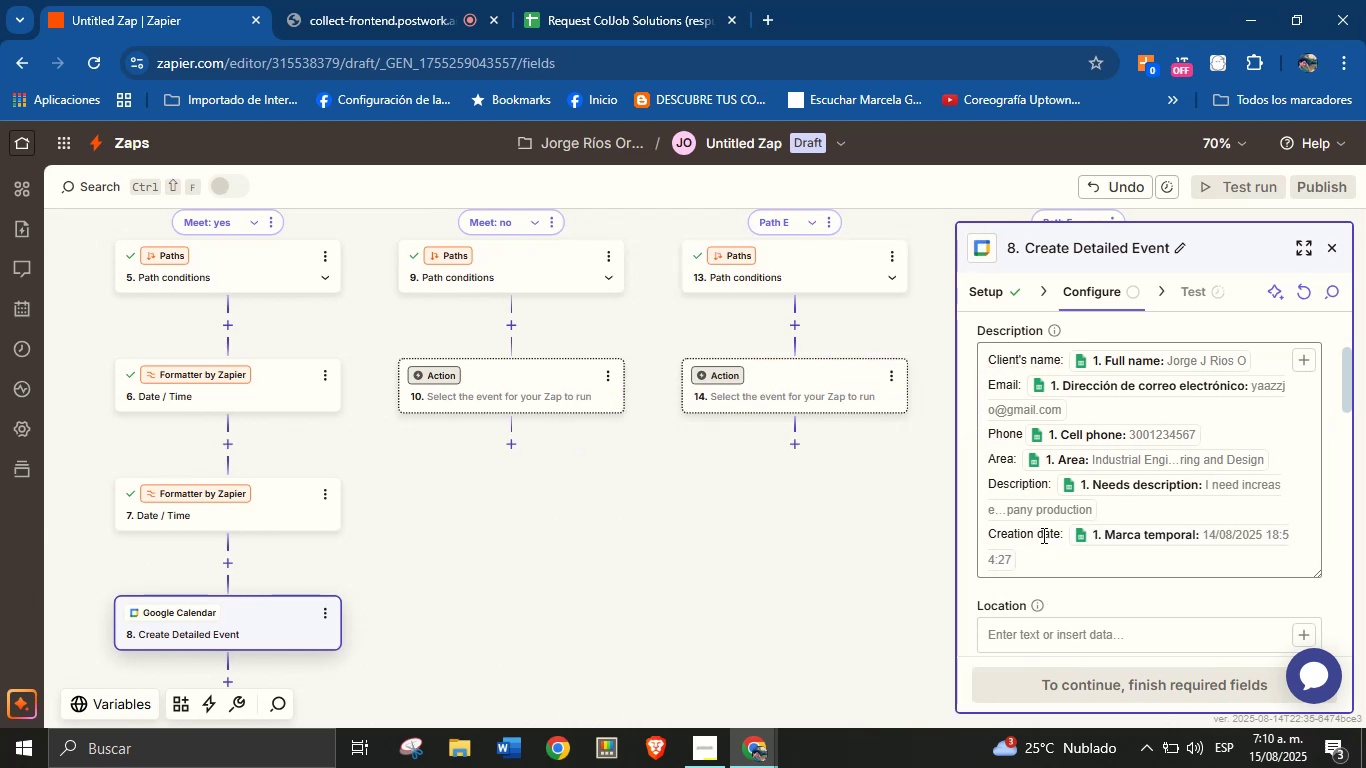 
scroll: coordinate [1042, 532], scroll_direction: up, amount: 1.0
 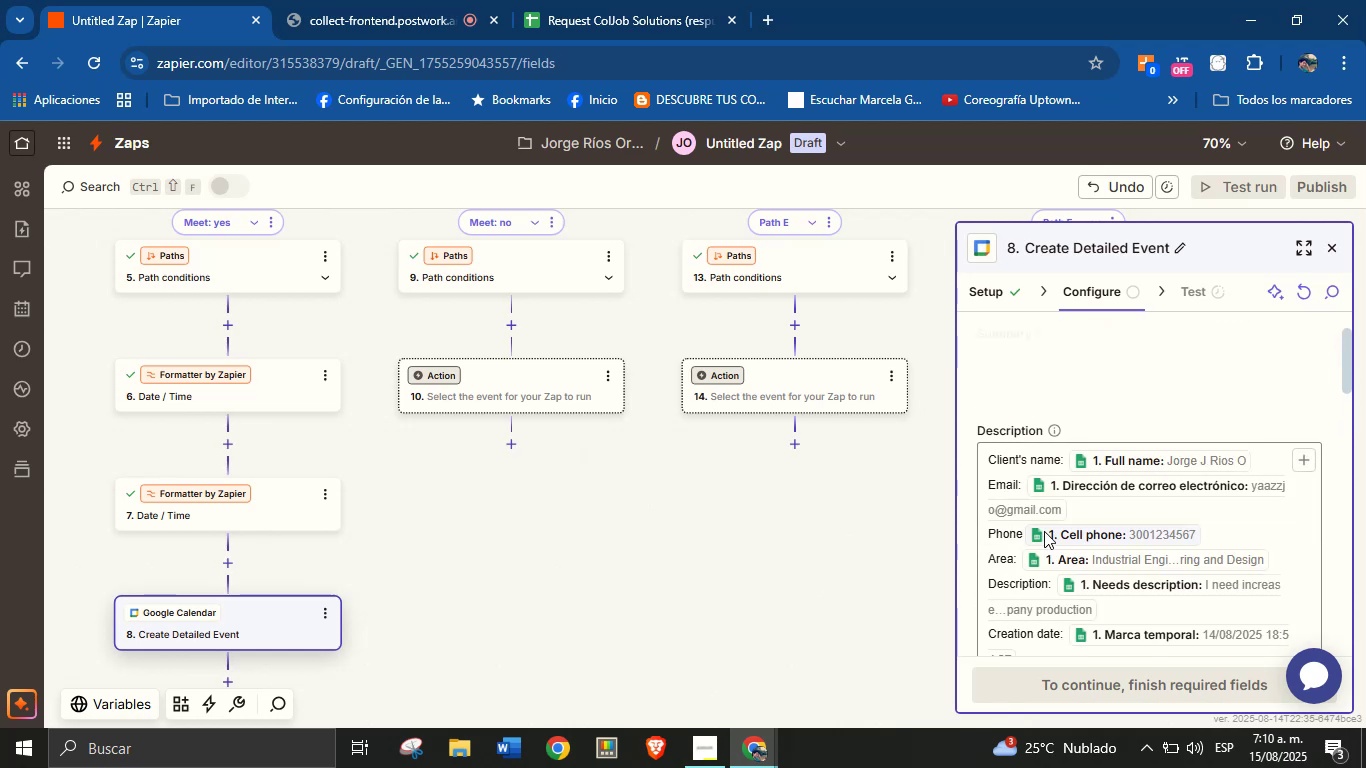 
scroll: coordinate [1074, 521], scroll_direction: down, amount: 2.0
 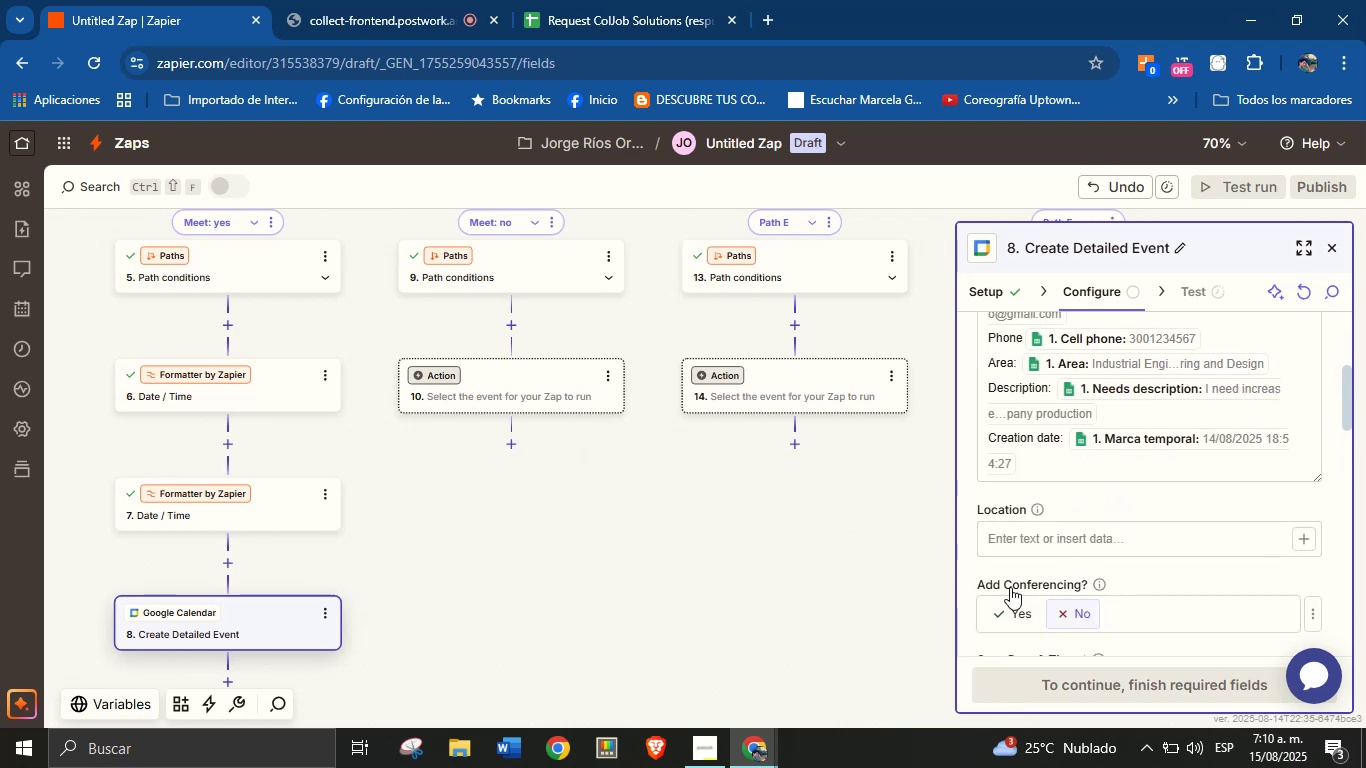 
left_click([997, 607])
 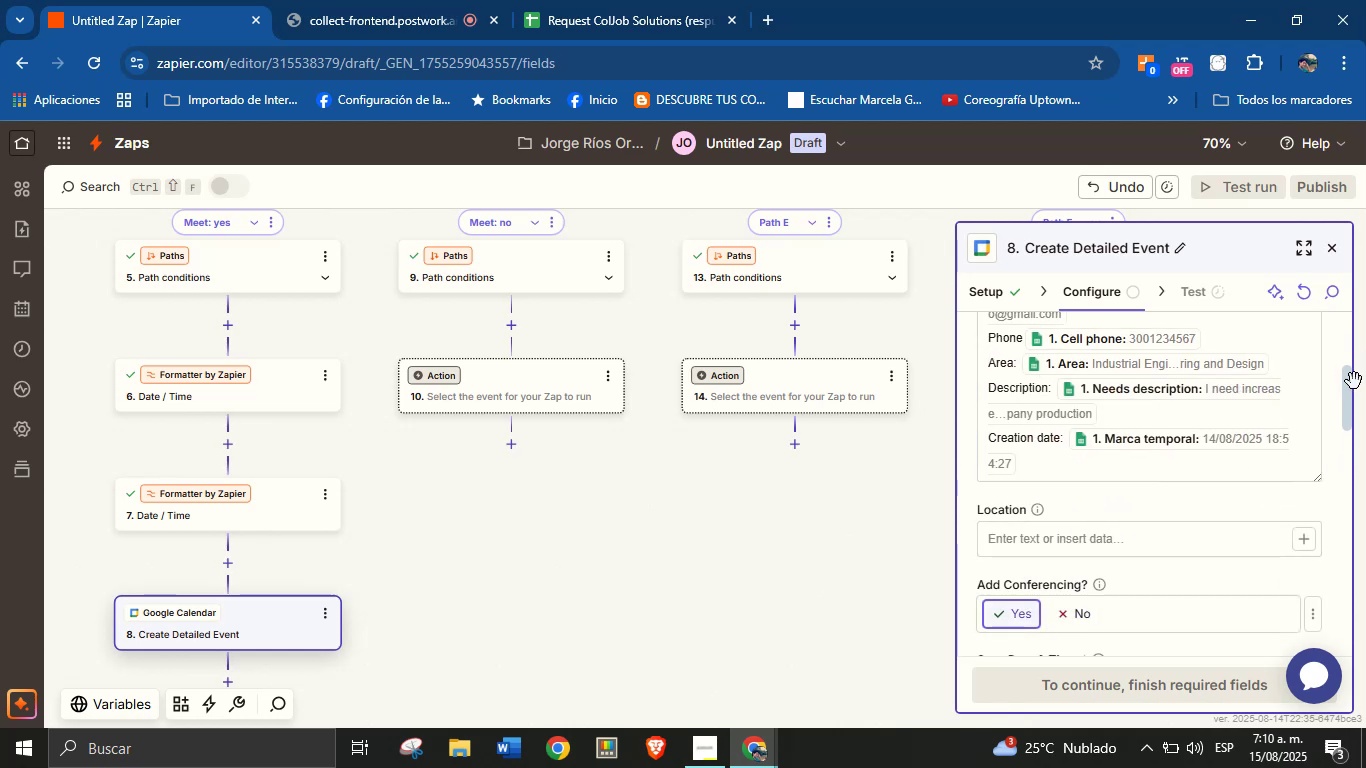 
left_click_drag(start_coordinate=[1349, 392], to_coordinate=[1348, 440])
 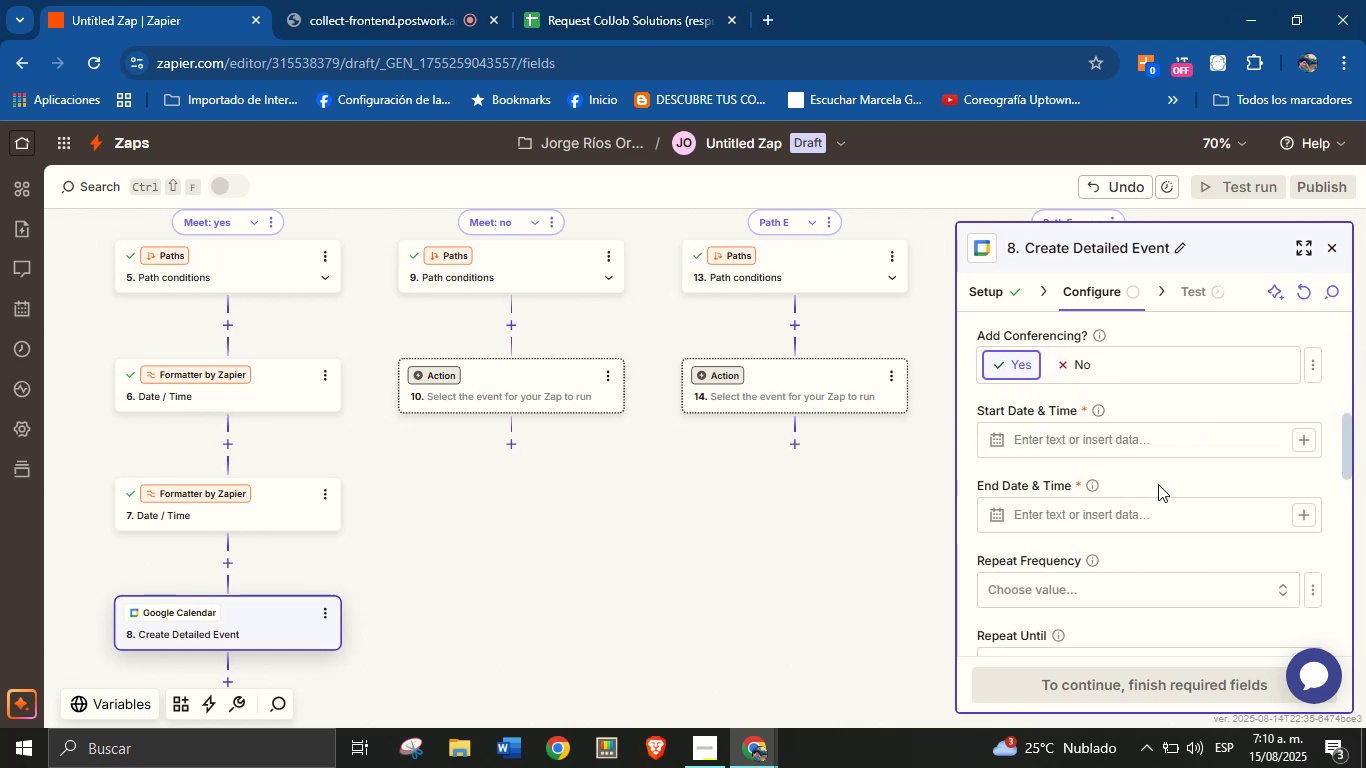 
scroll: coordinate [1202, 488], scroll_direction: up, amount: 1.0
 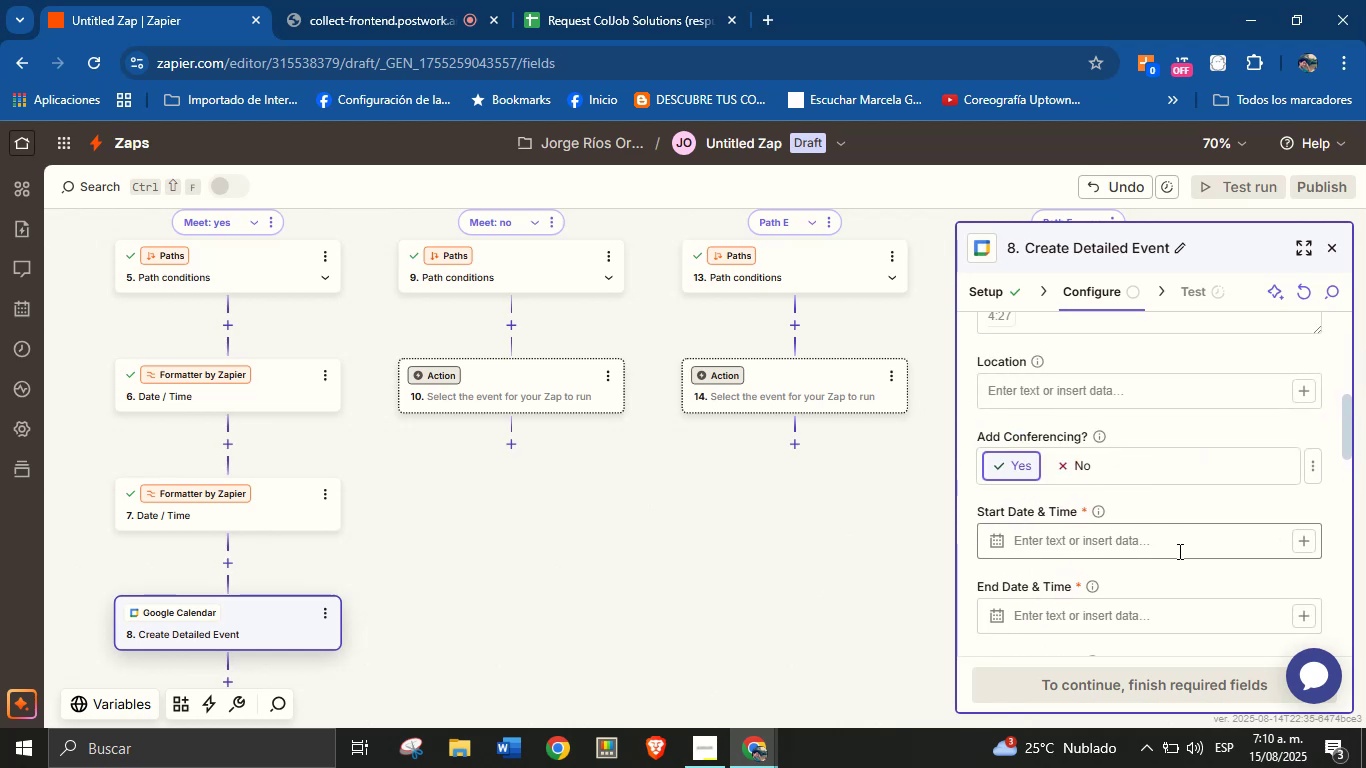 
left_click([1173, 552])
 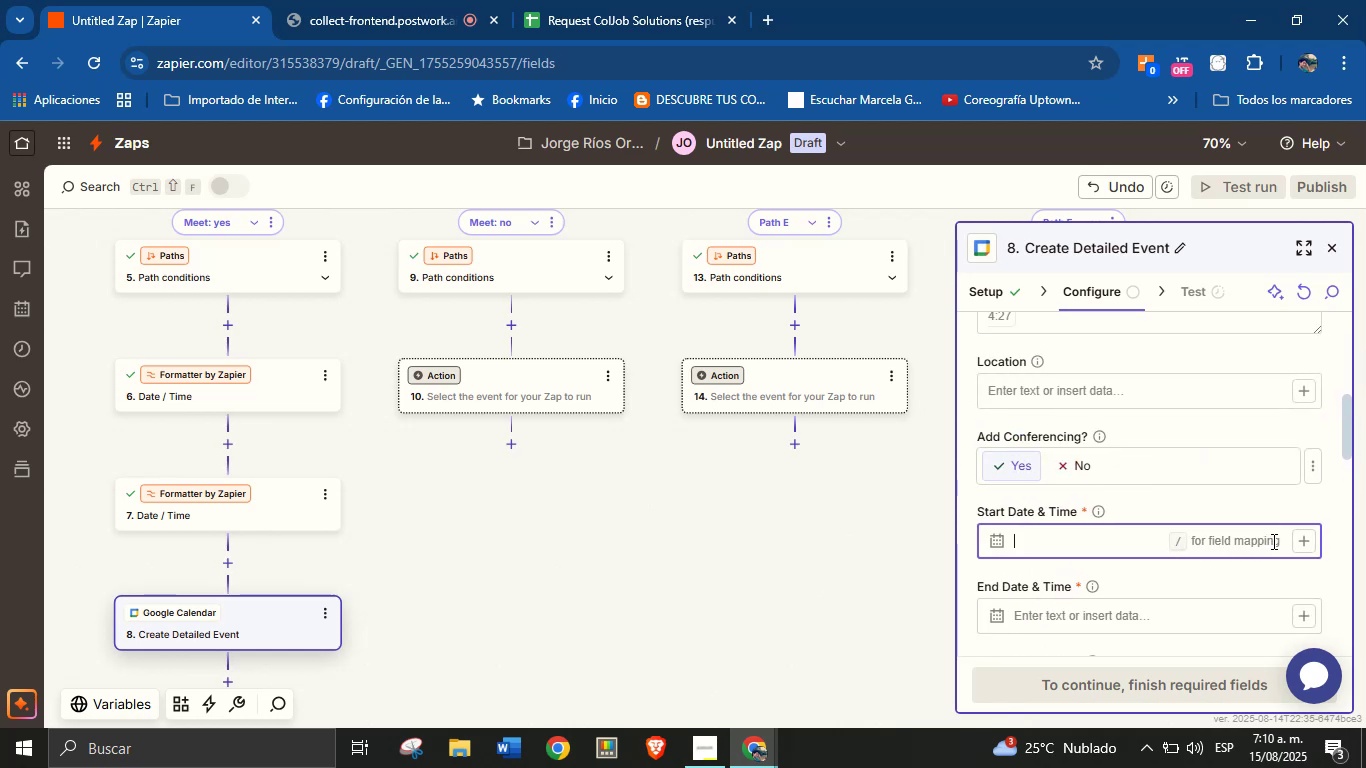 
left_click([1296, 534])
 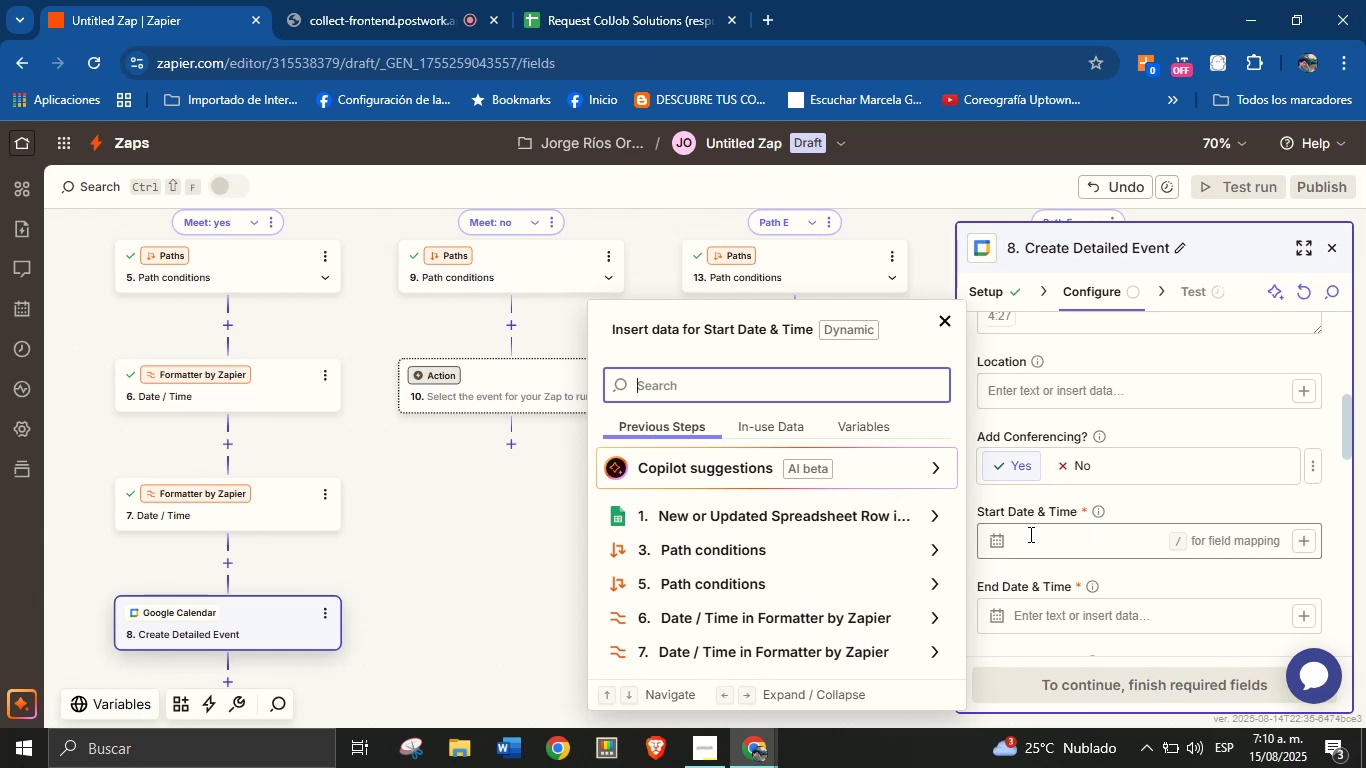 
wait(9.66)
 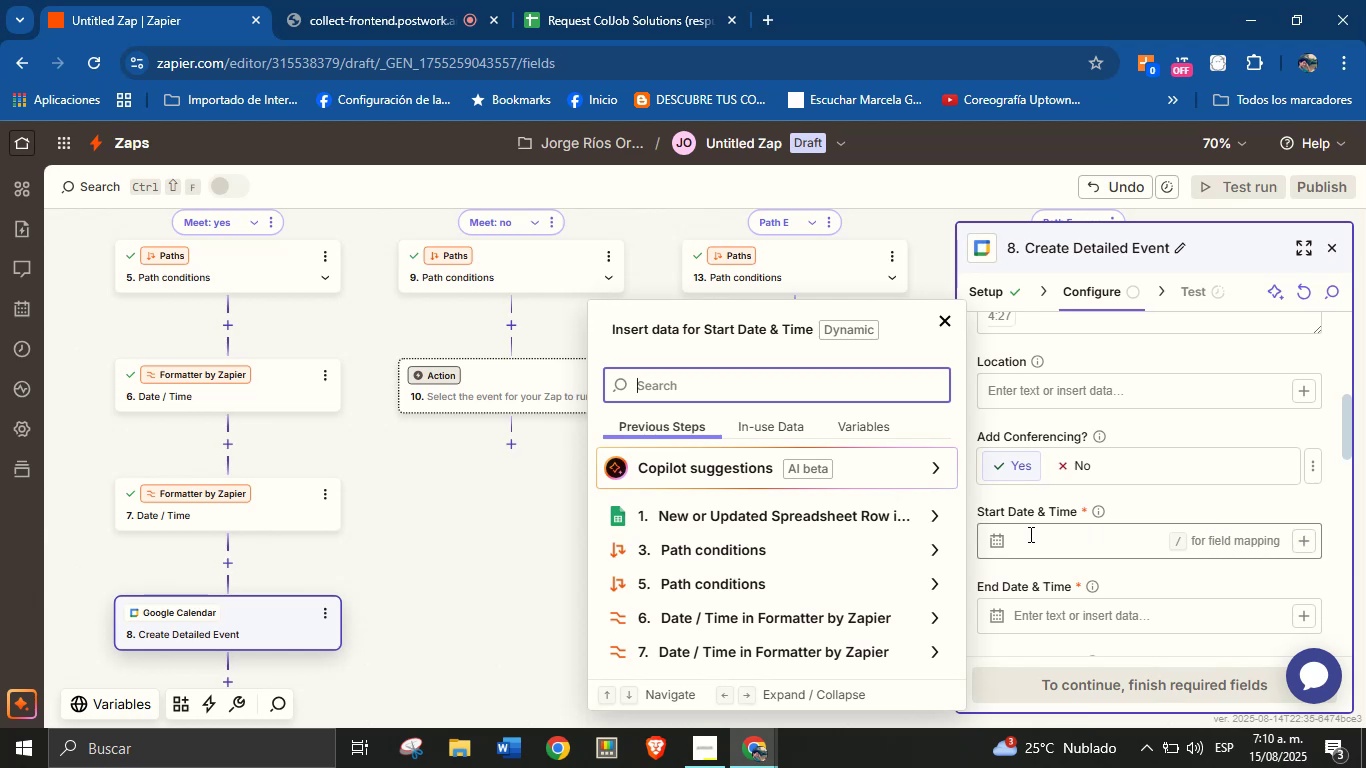 
left_click([940, 615])
 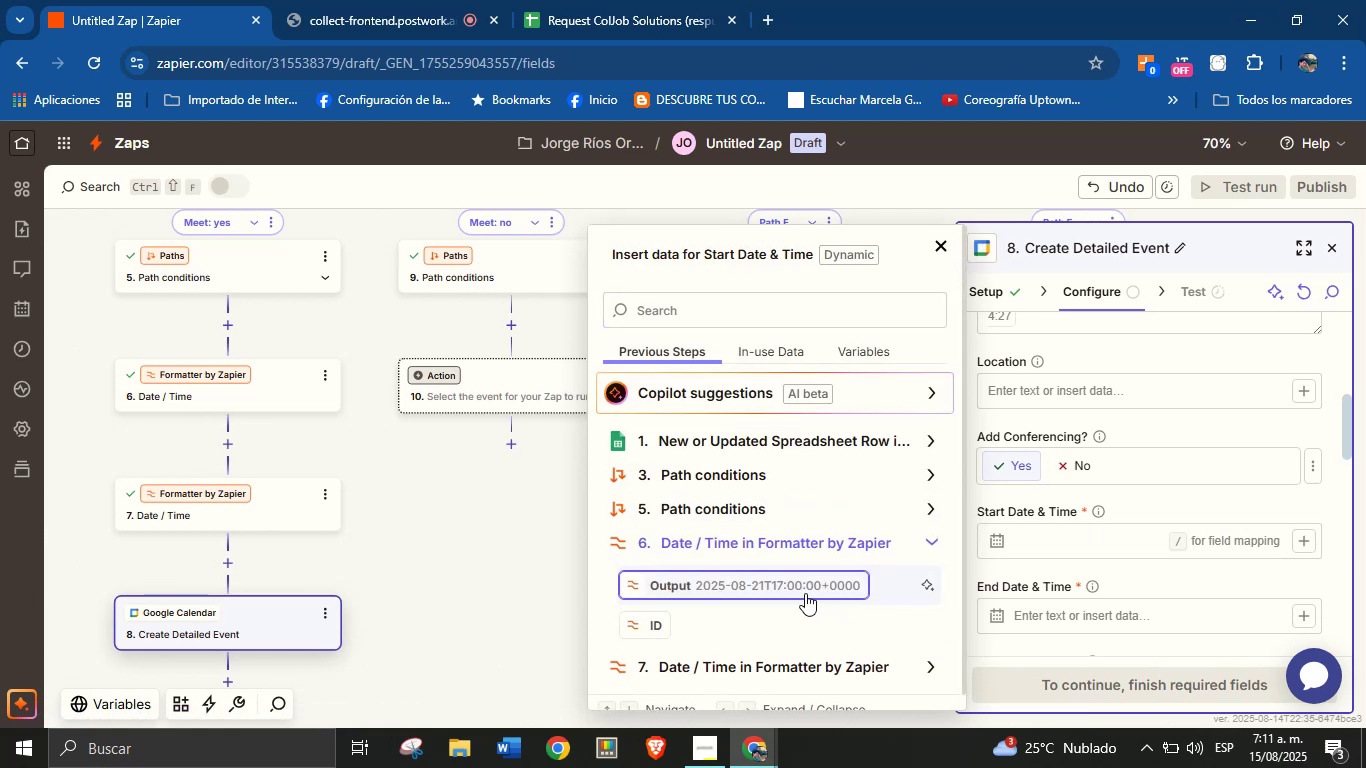 
left_click([805, 593])
 